 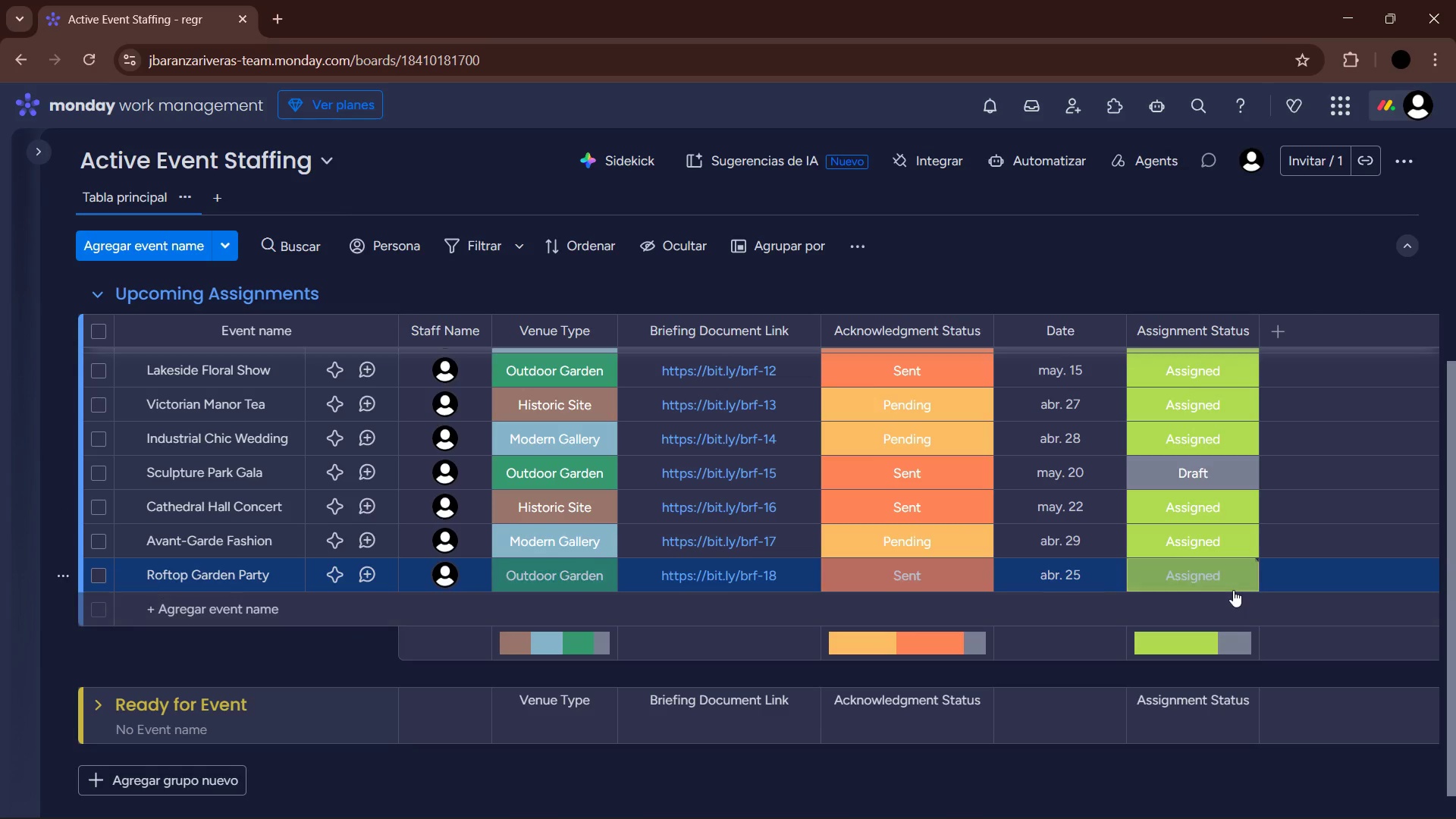 
double_click([171, 620])
 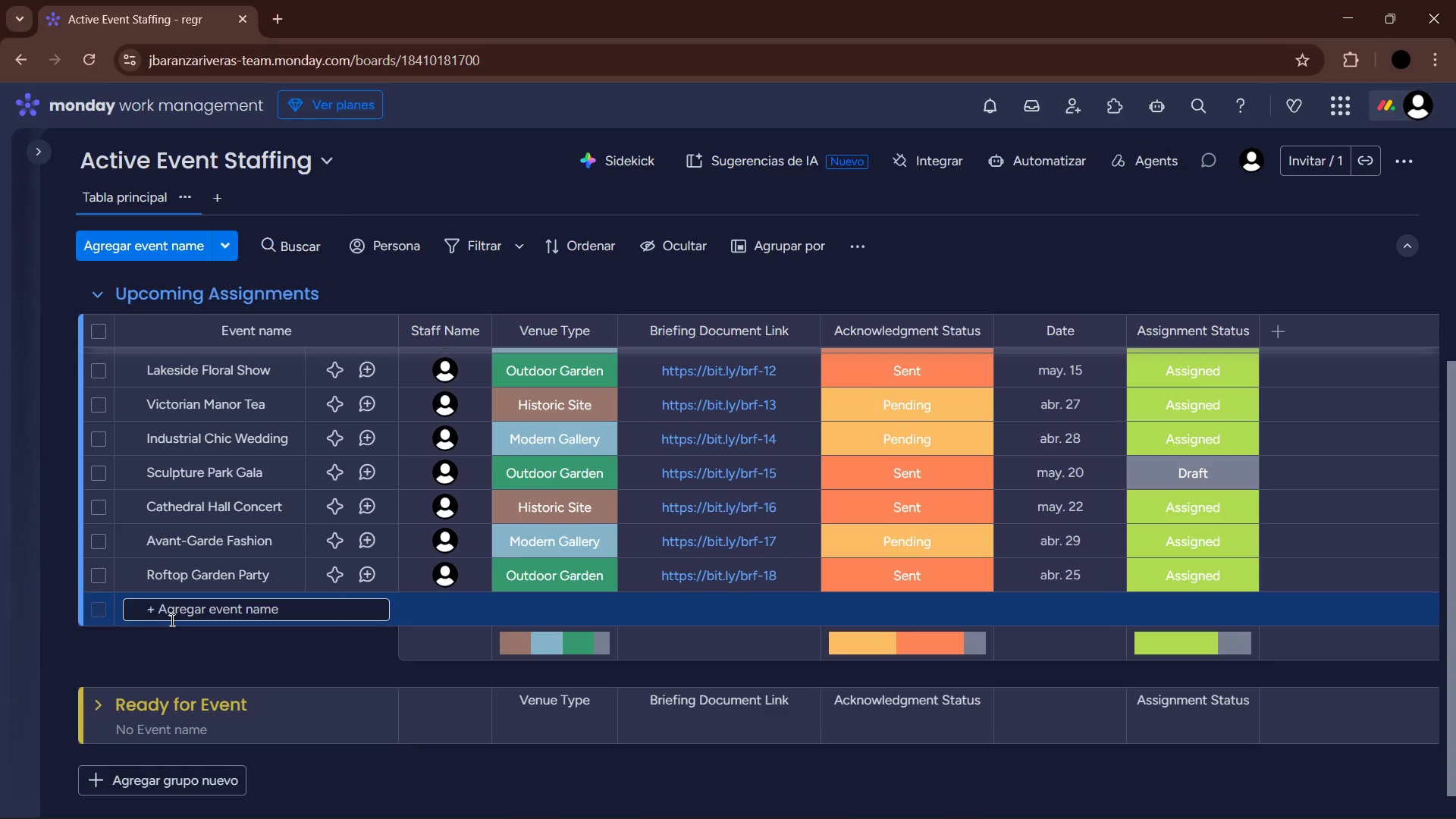 
type(Lanfd)
key(Backspace)
type(d)
key(Backspace)
type(mark Plaza Event)
 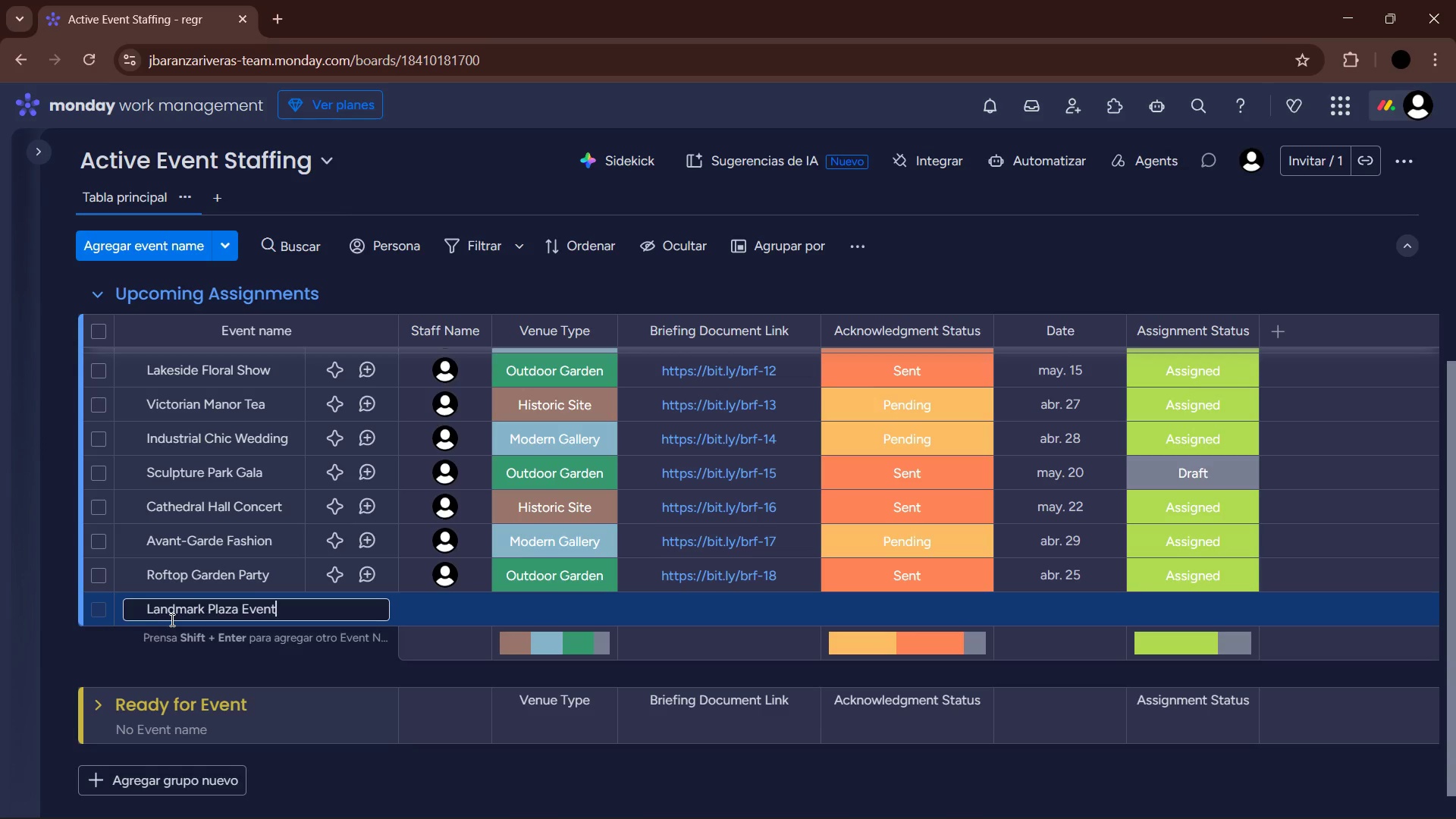 
key(Enter)
 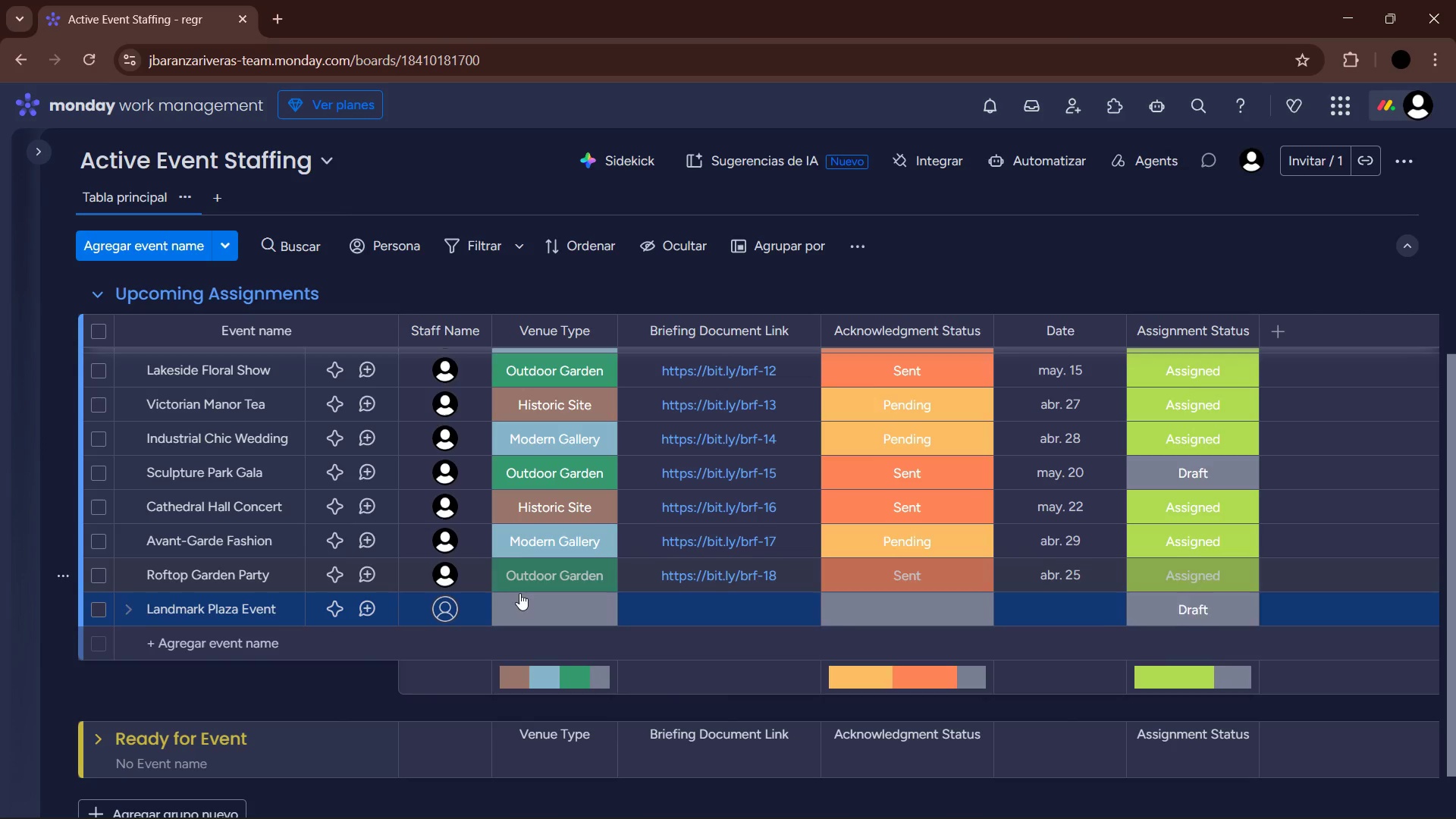 
left_click([435, 617])
 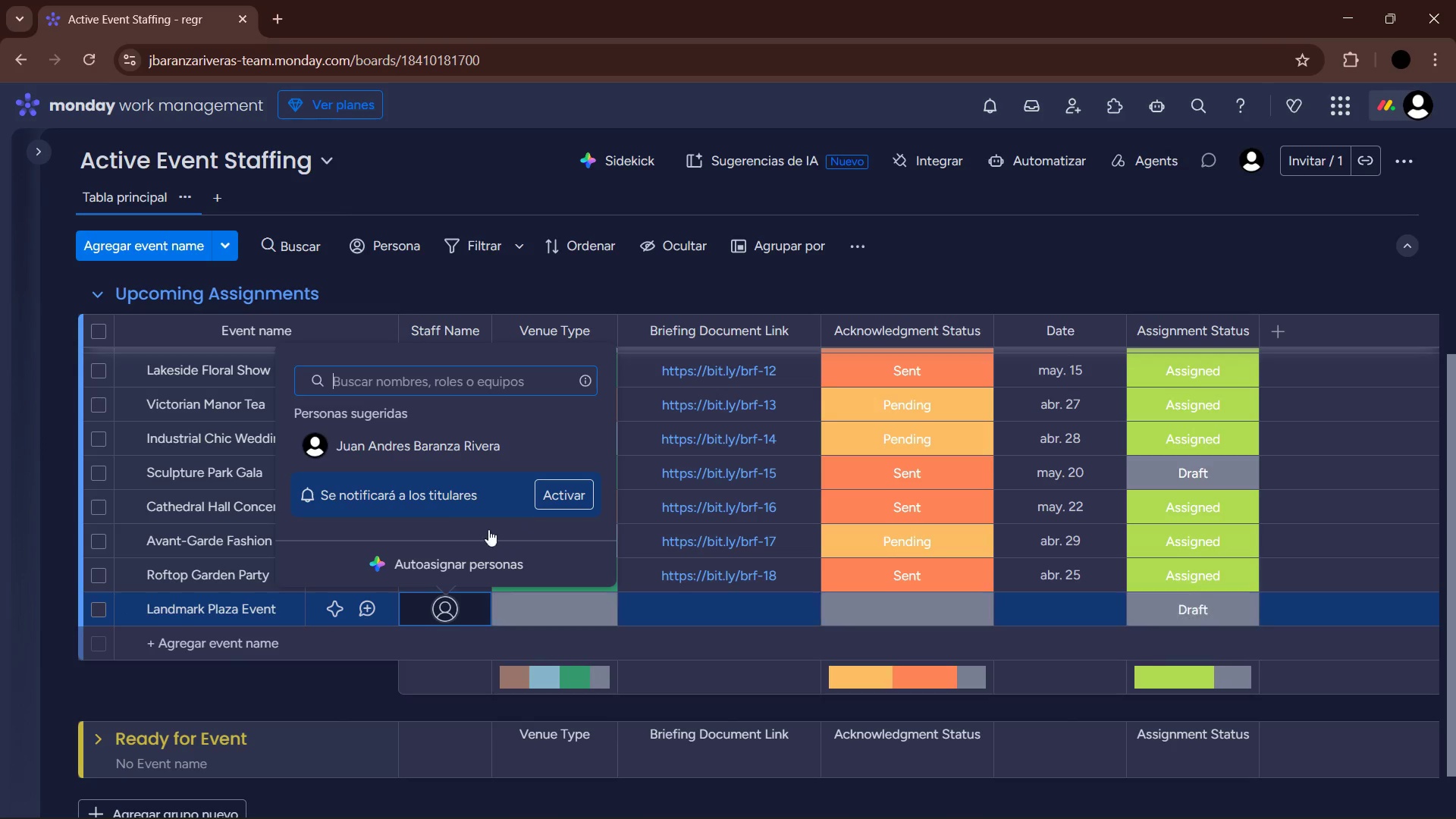 
left_click([472, 434])
 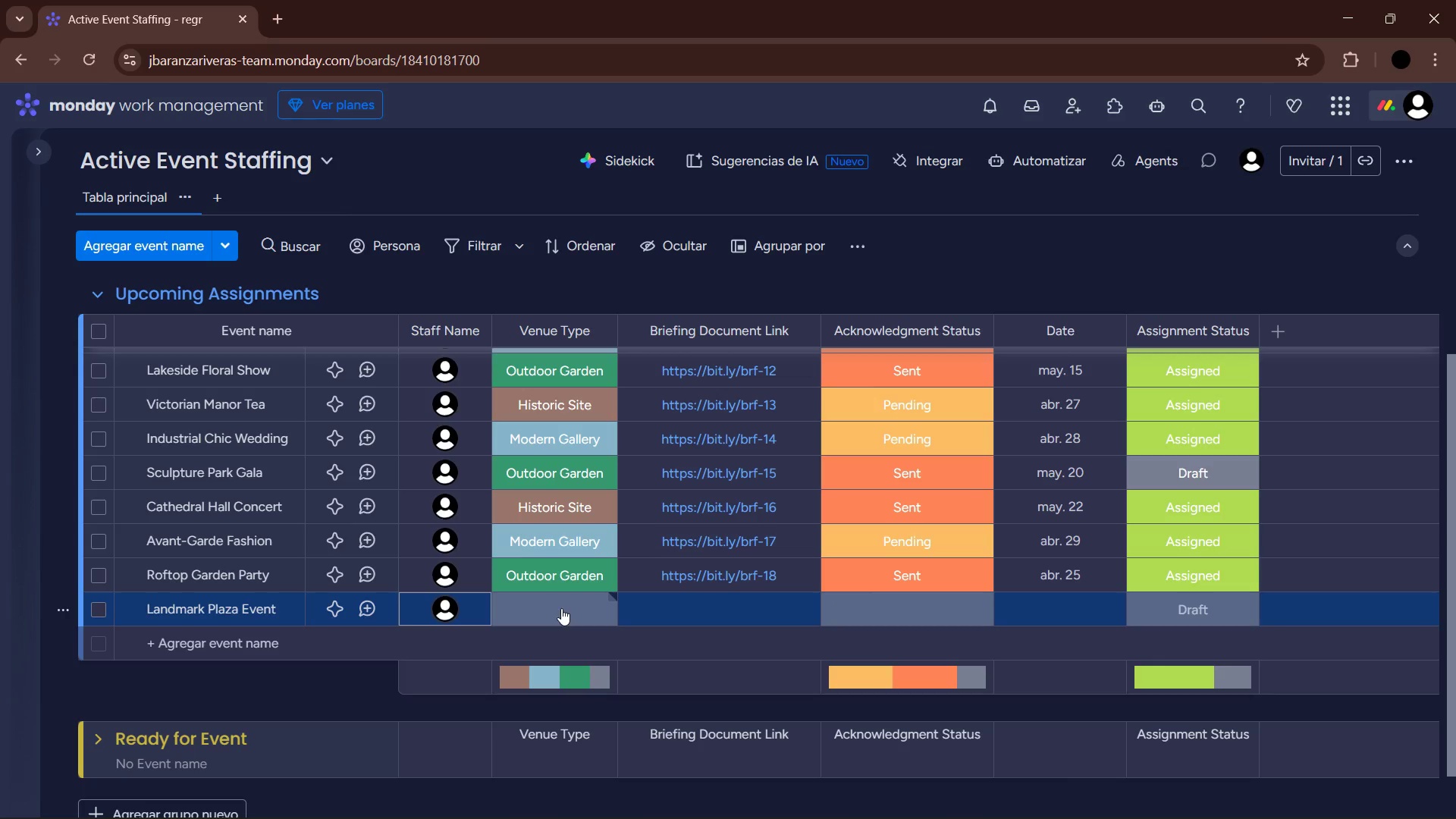 
left_click([561, 608])
 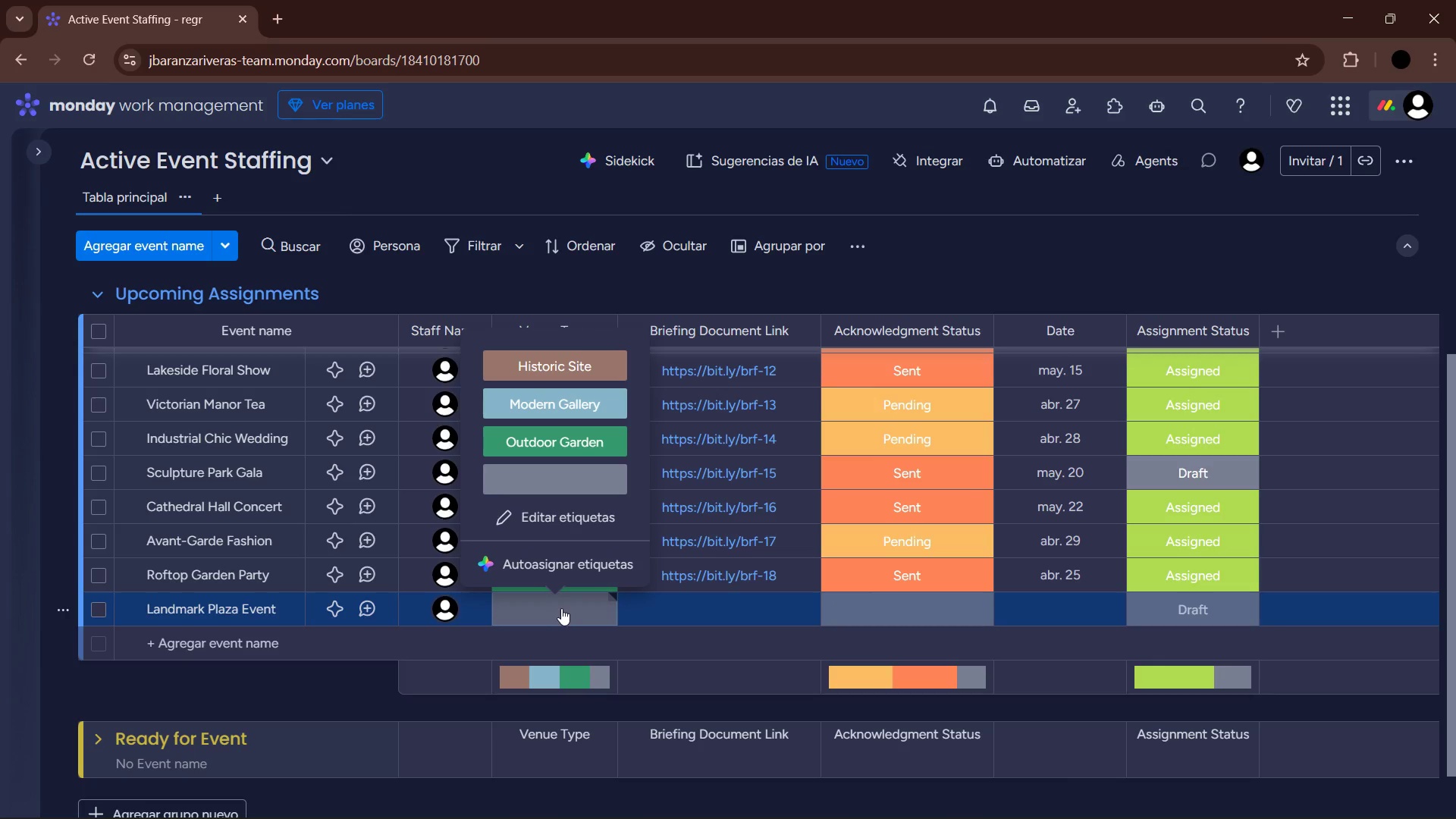 
left_click([597, 361])
 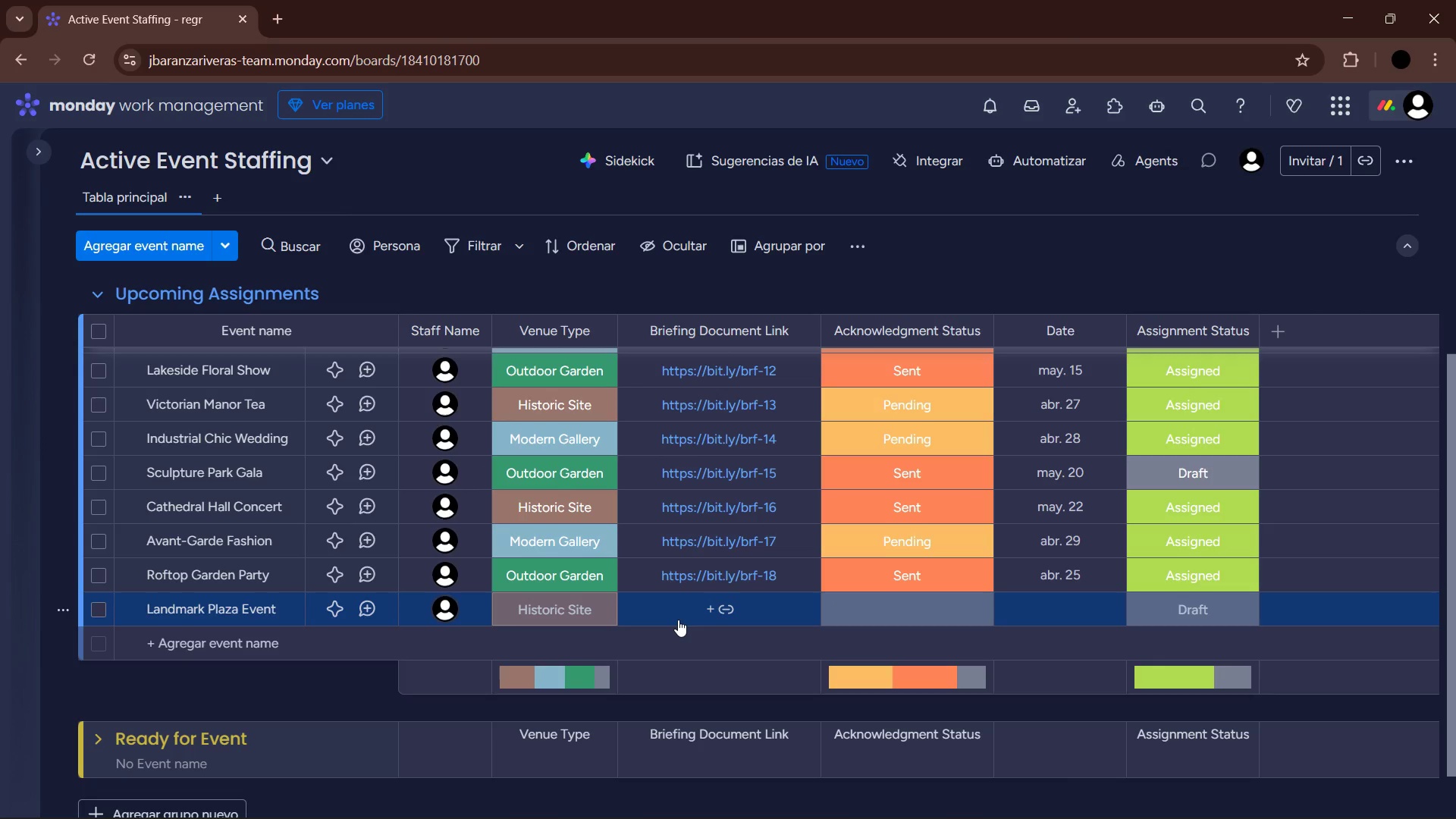 
wait(5.45)
 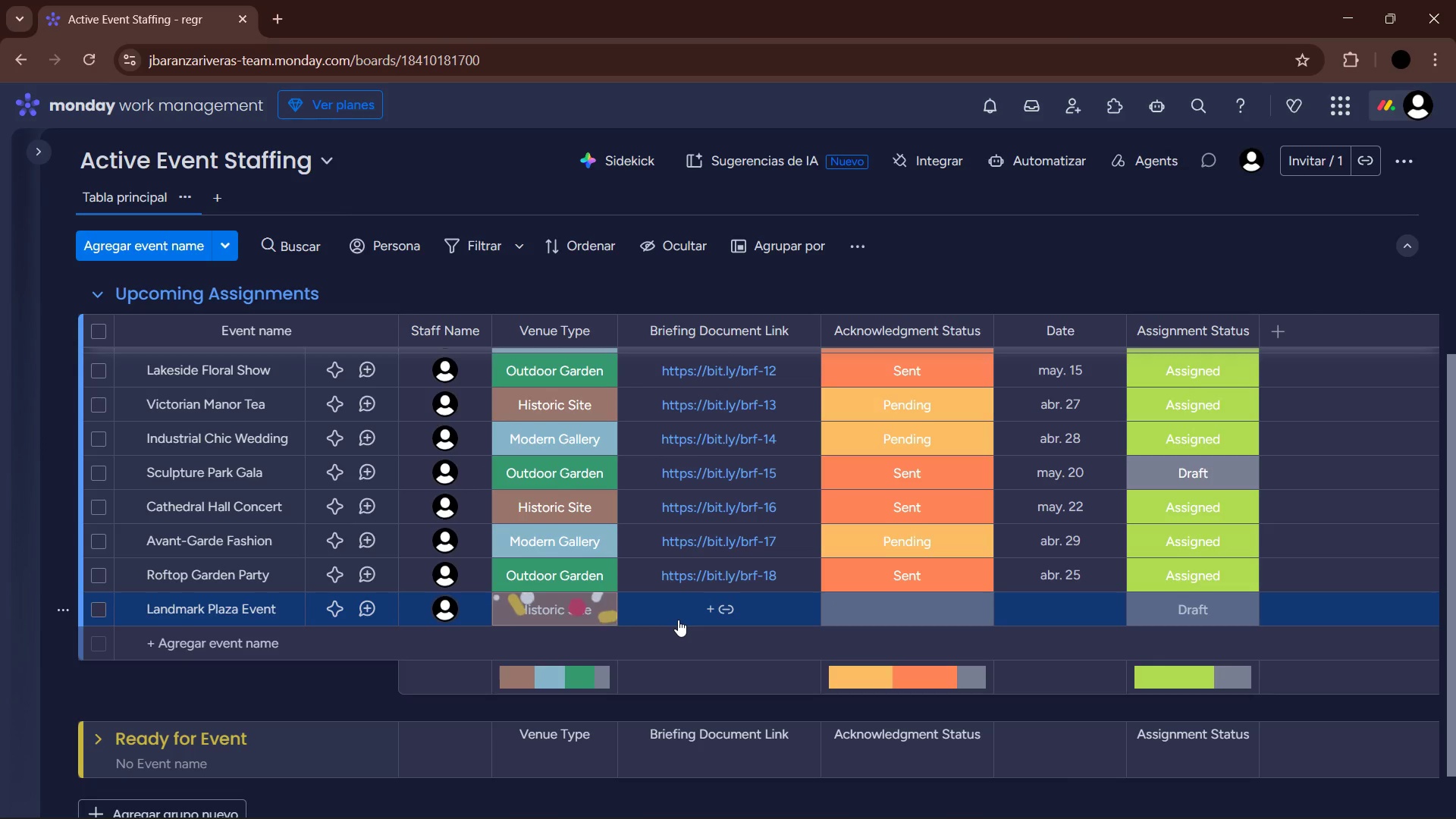 
left_click([678, 620])
 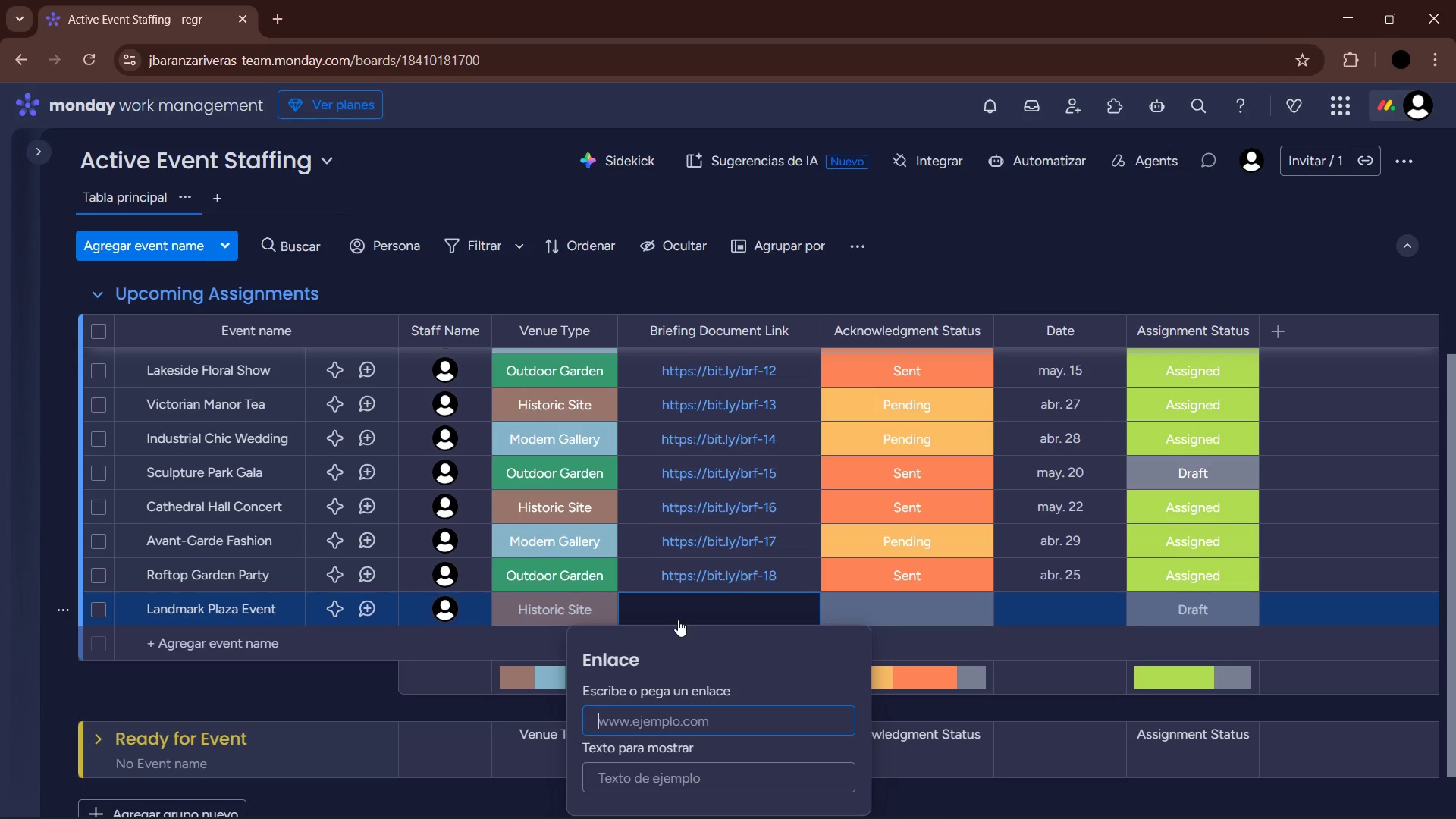 
type(bit.ly&brf-19)
 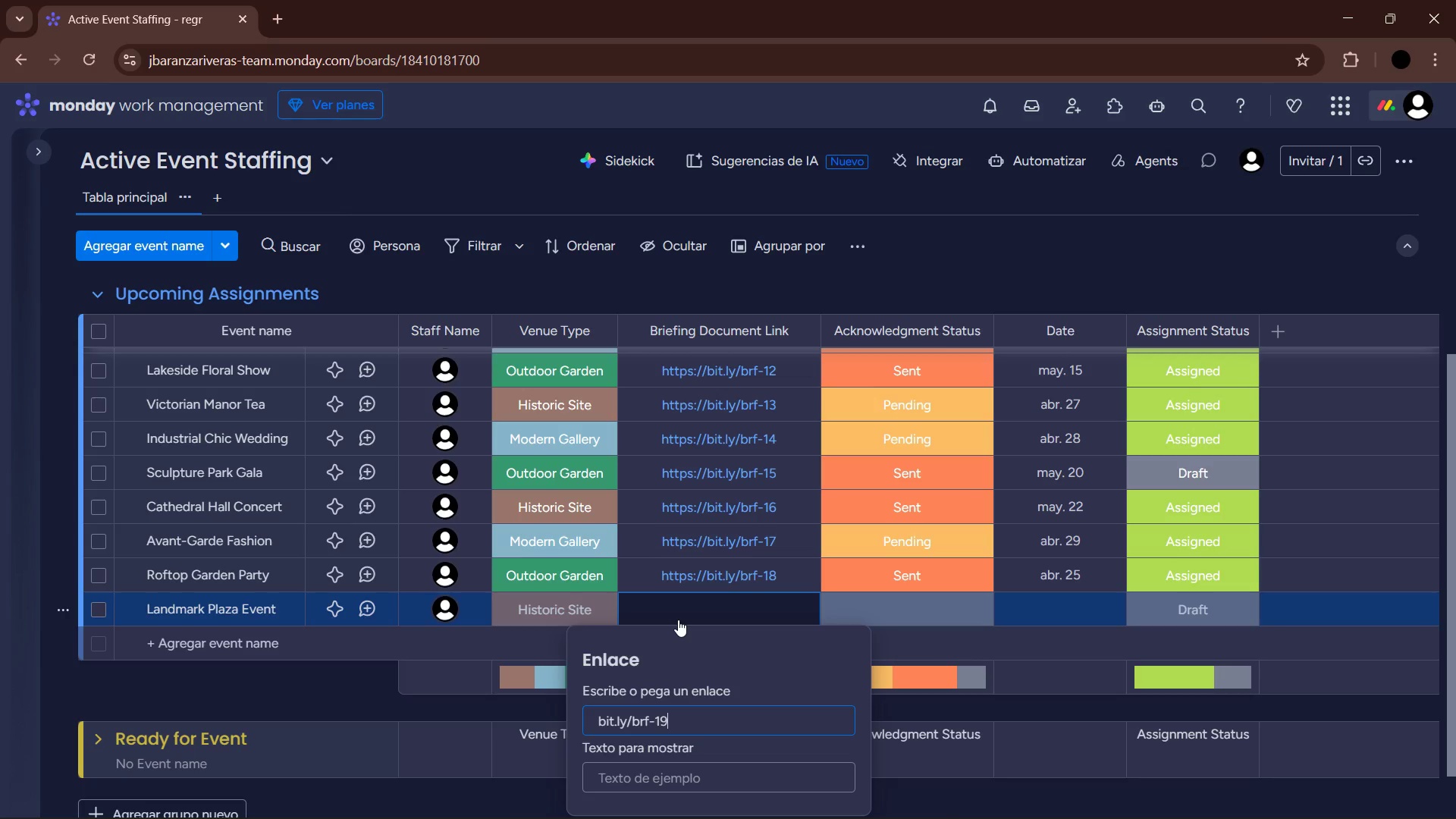 
 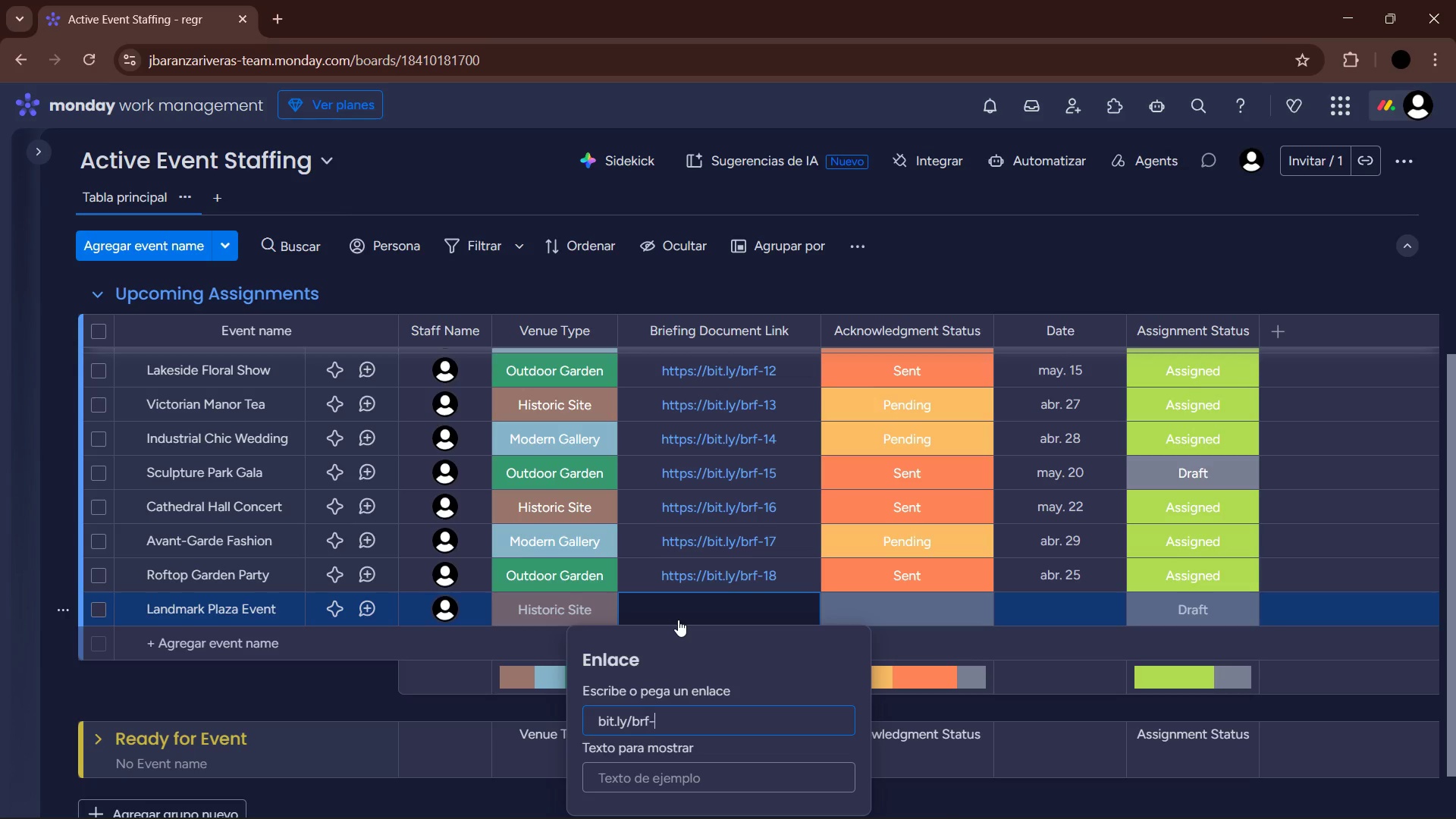 
key(Enter)
 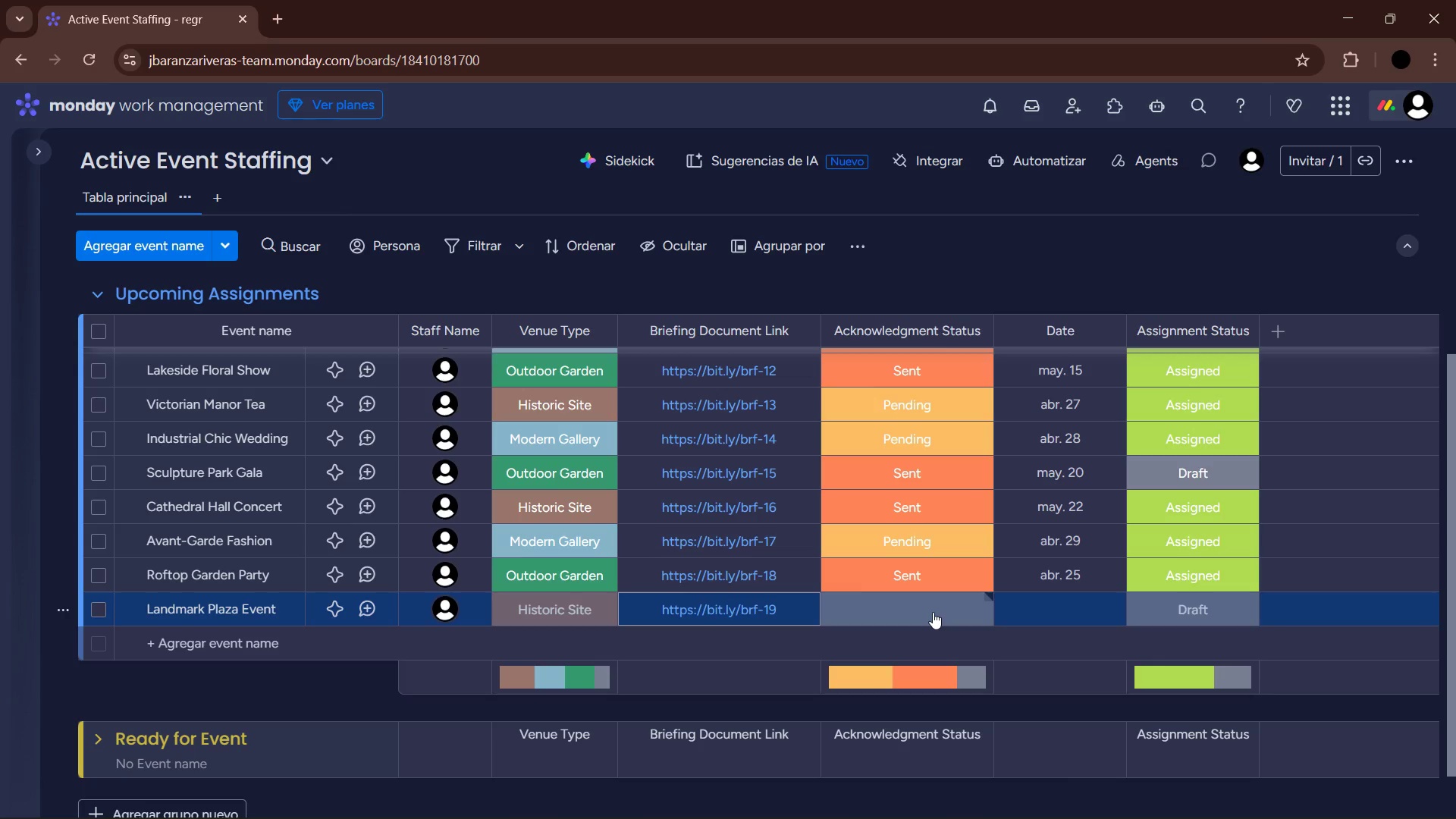 
left_click([933, 612])
 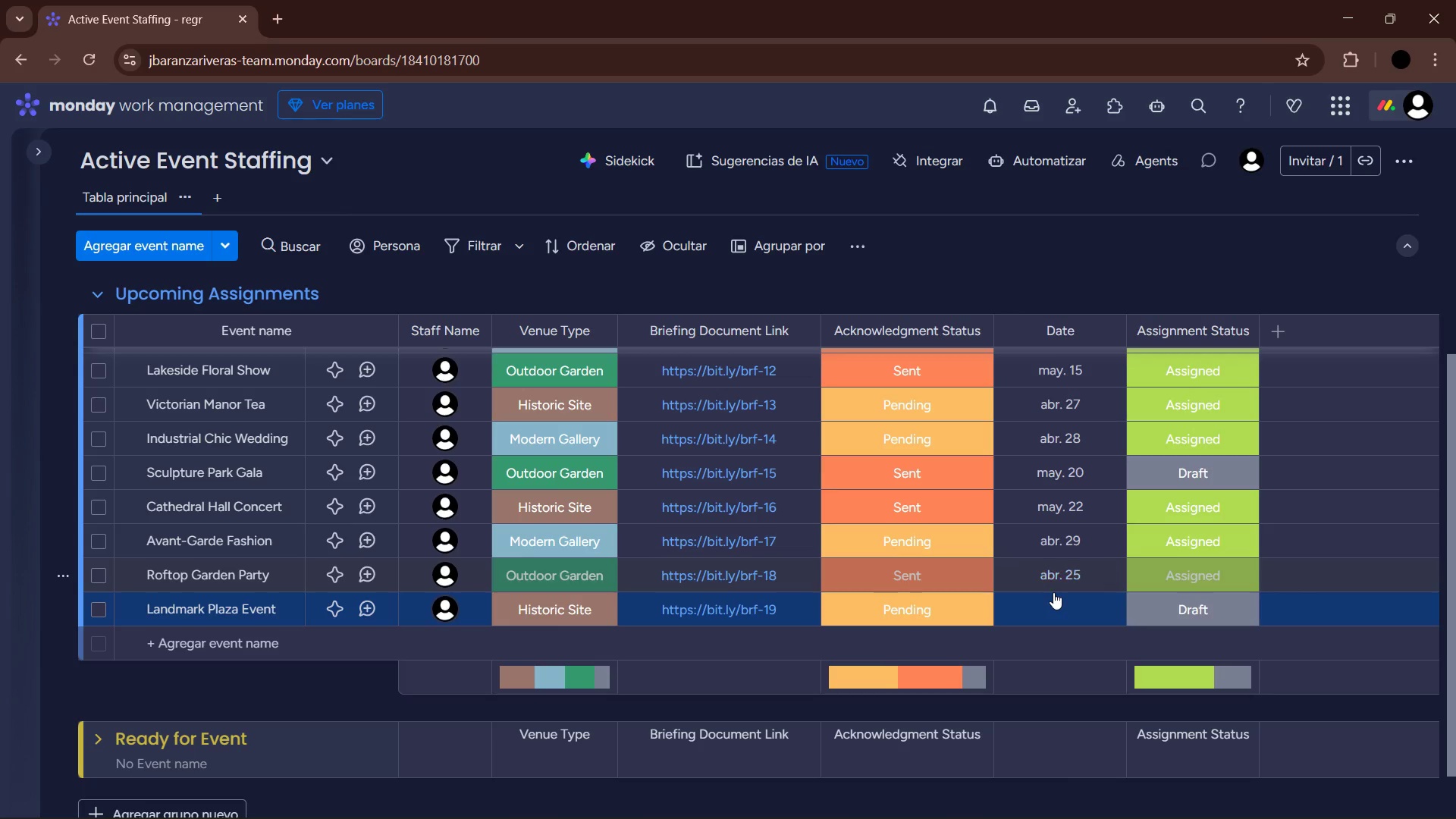 
left_click([1054, 602])
 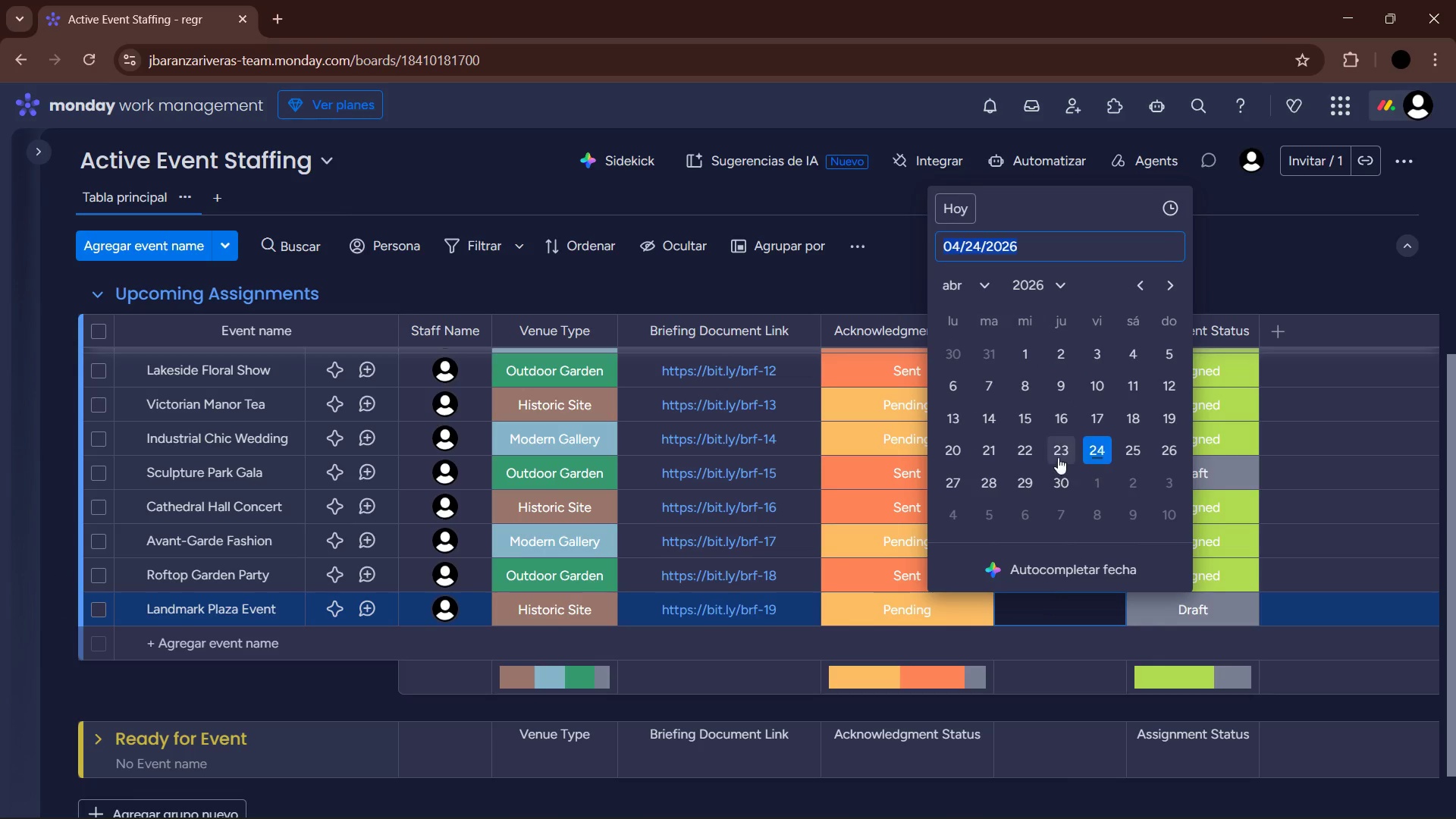 
left_click([1123, 444])
 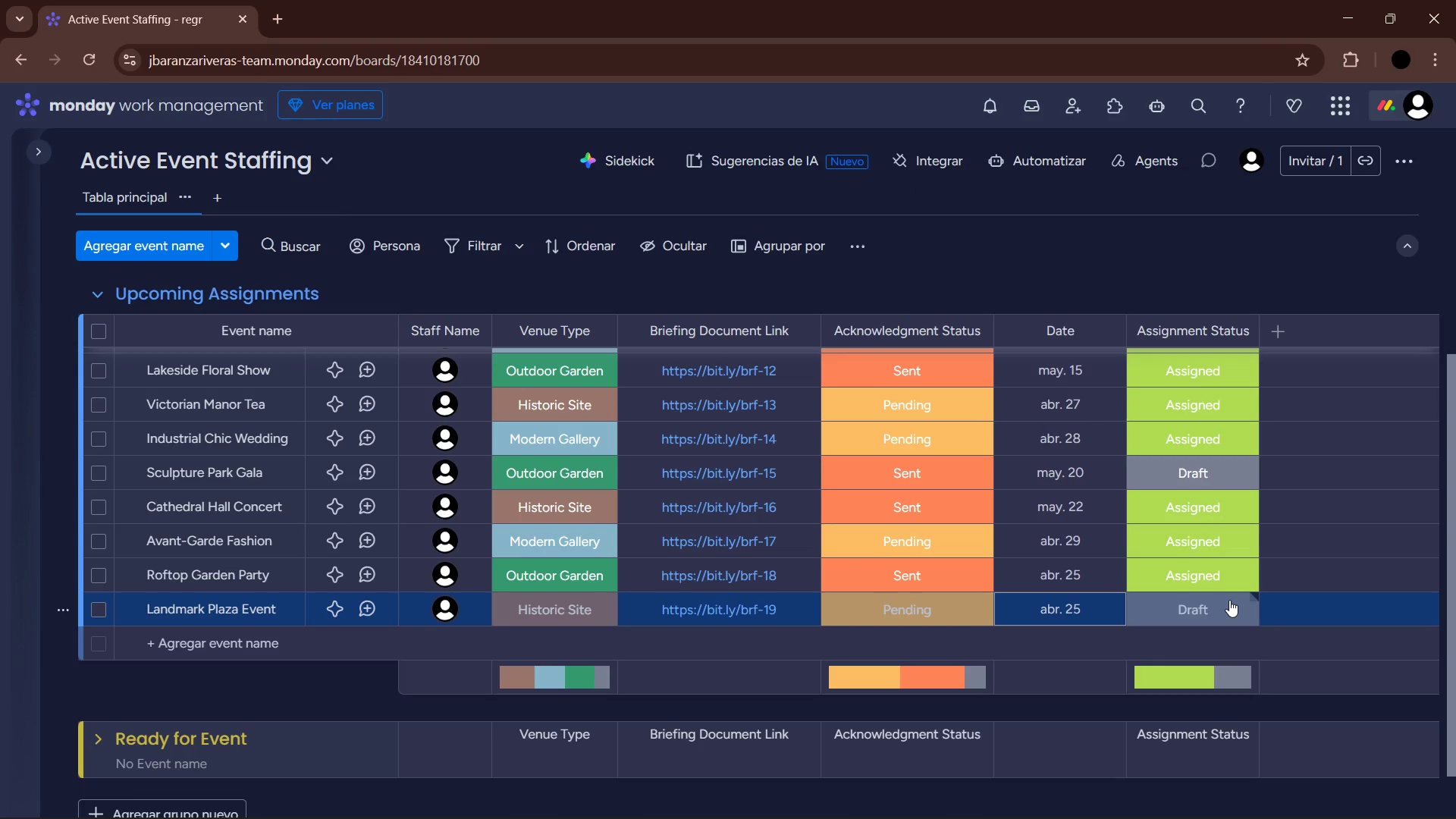 
left_click([1229, 600])
 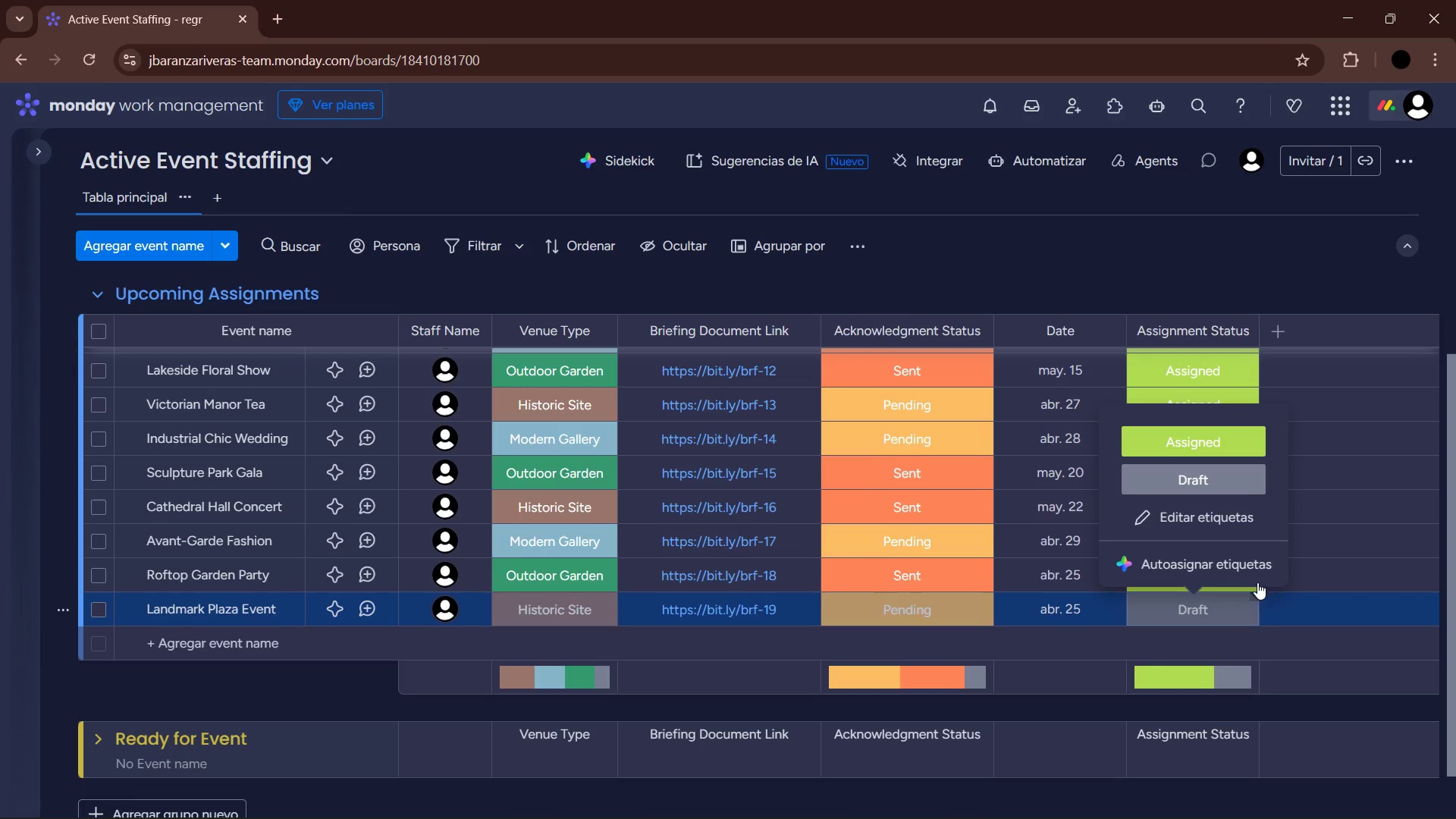 
left_click([1219, 446])
 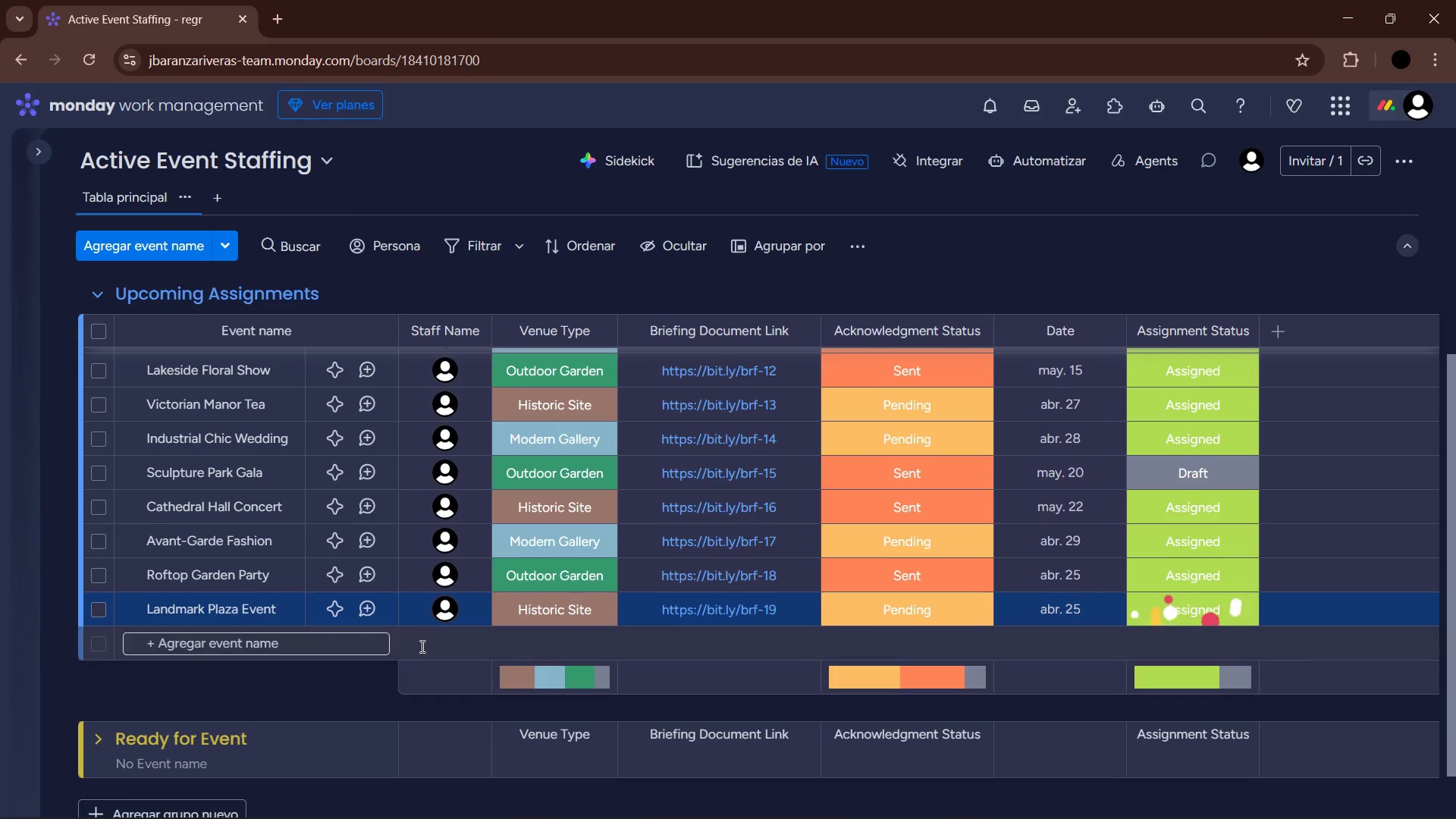 
left_click([250, 646])
 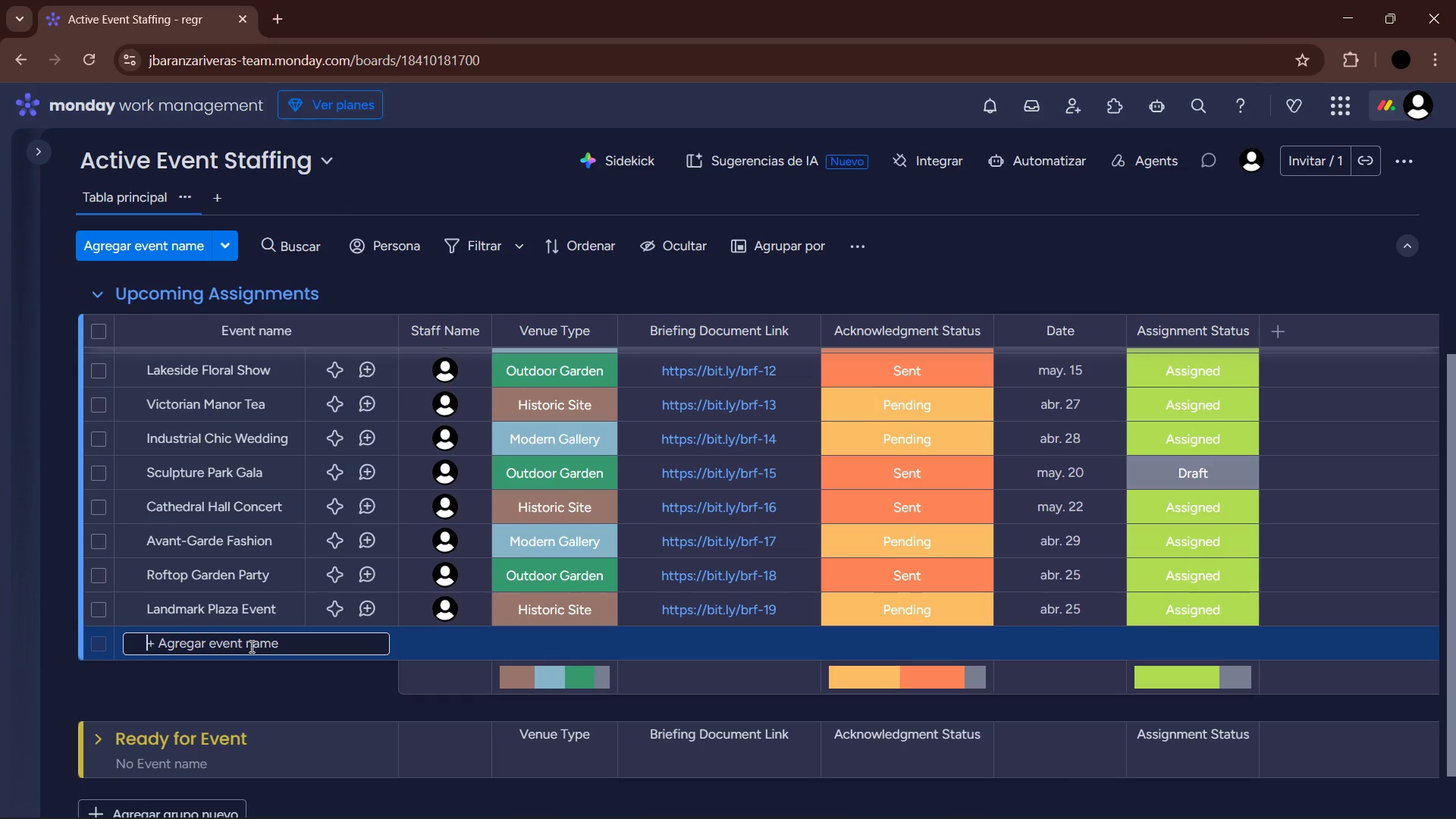 
type(Digital Art Showcase)
 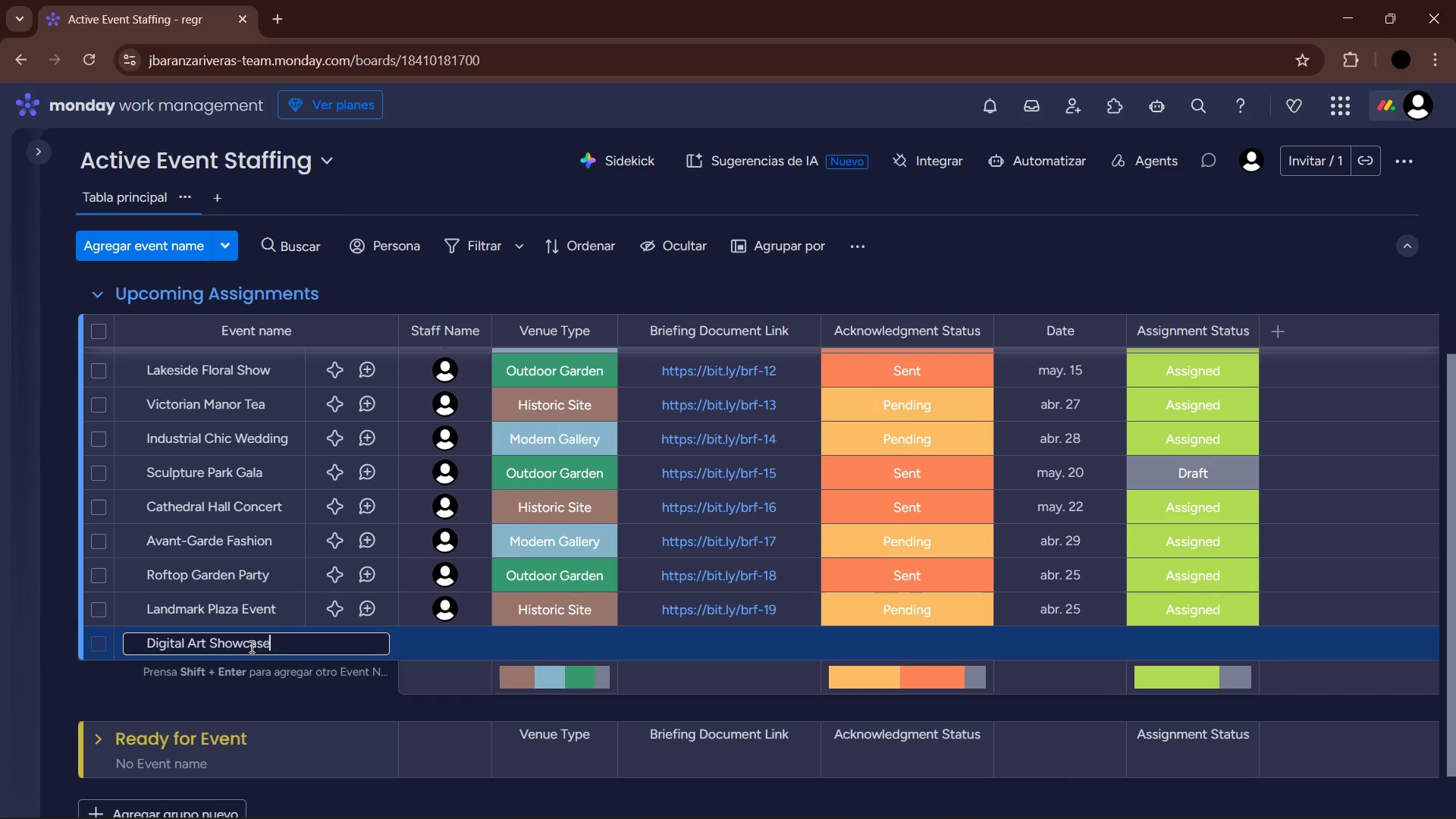 
key(Enter)
 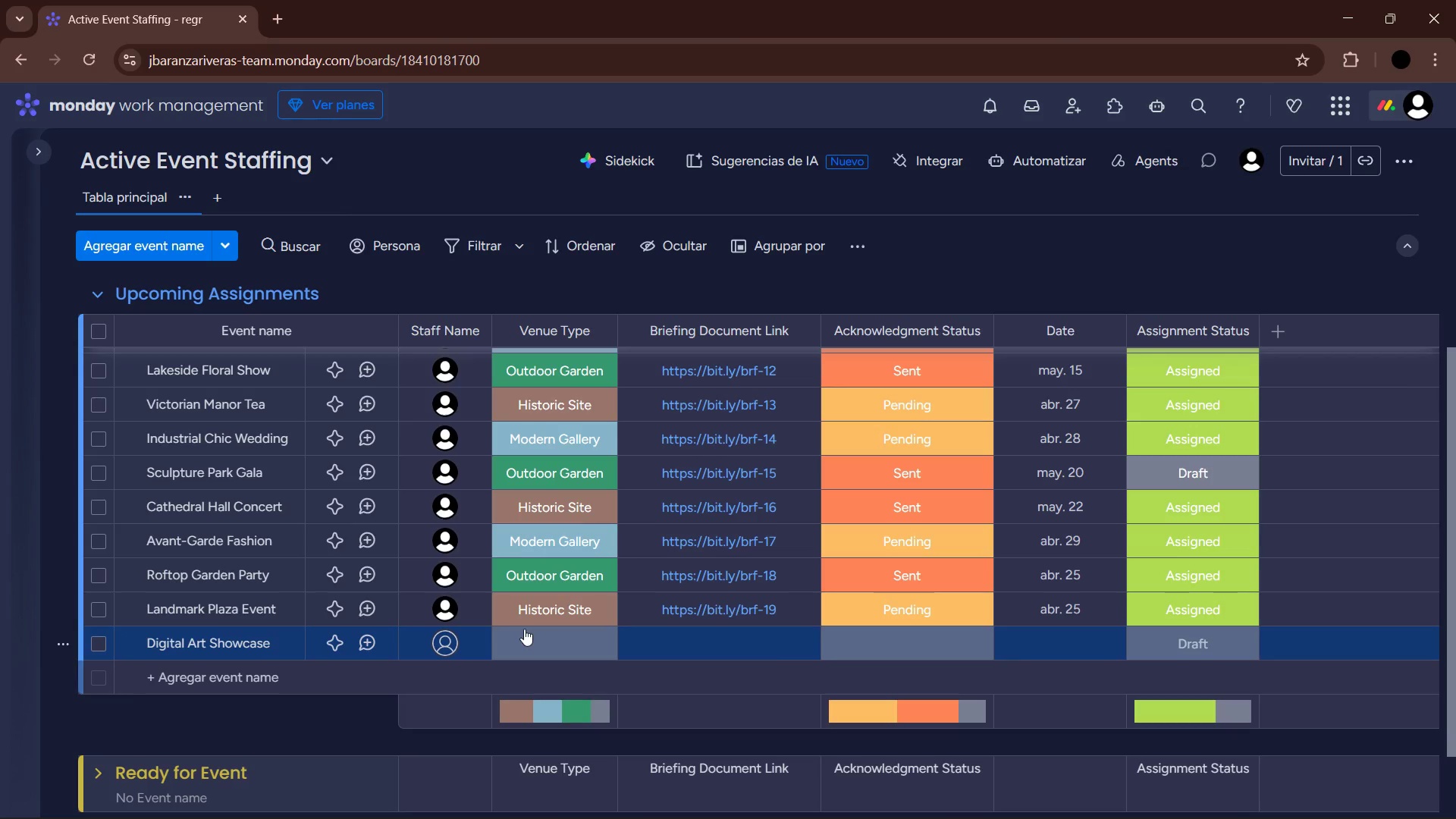 
left_click([444, 645])
 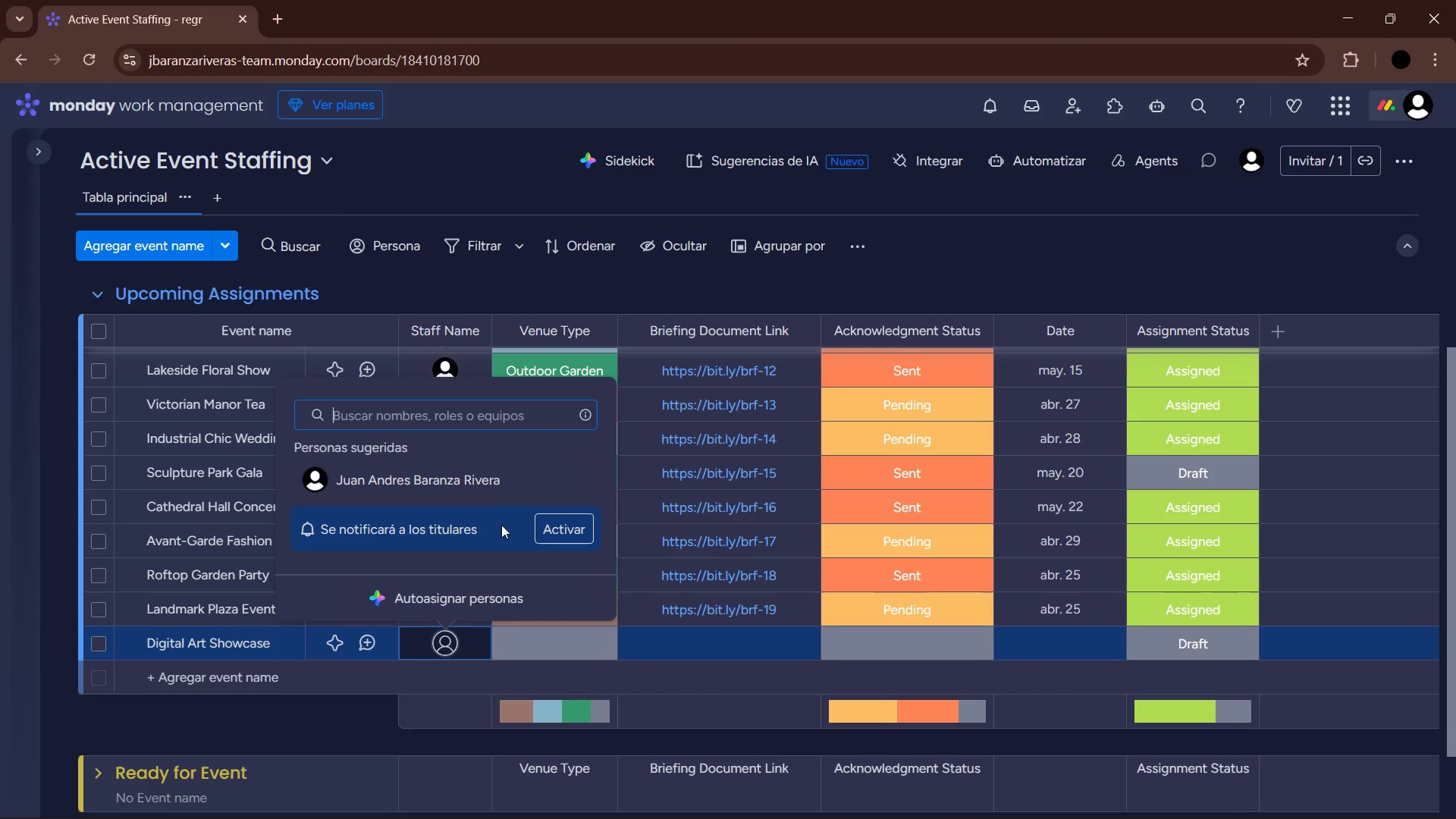 
left_click([494, 491])
 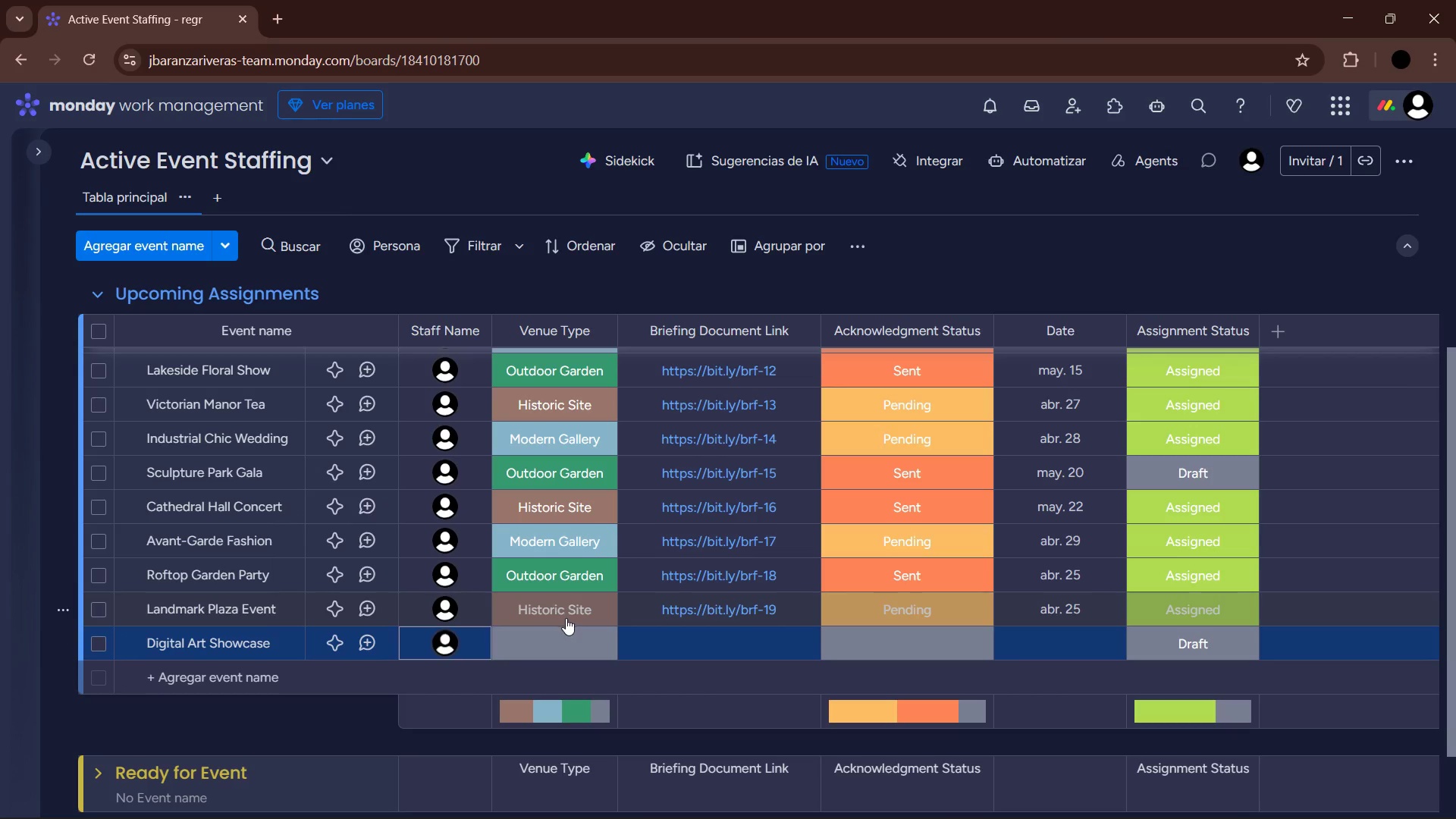 
left_click([557, 638])
 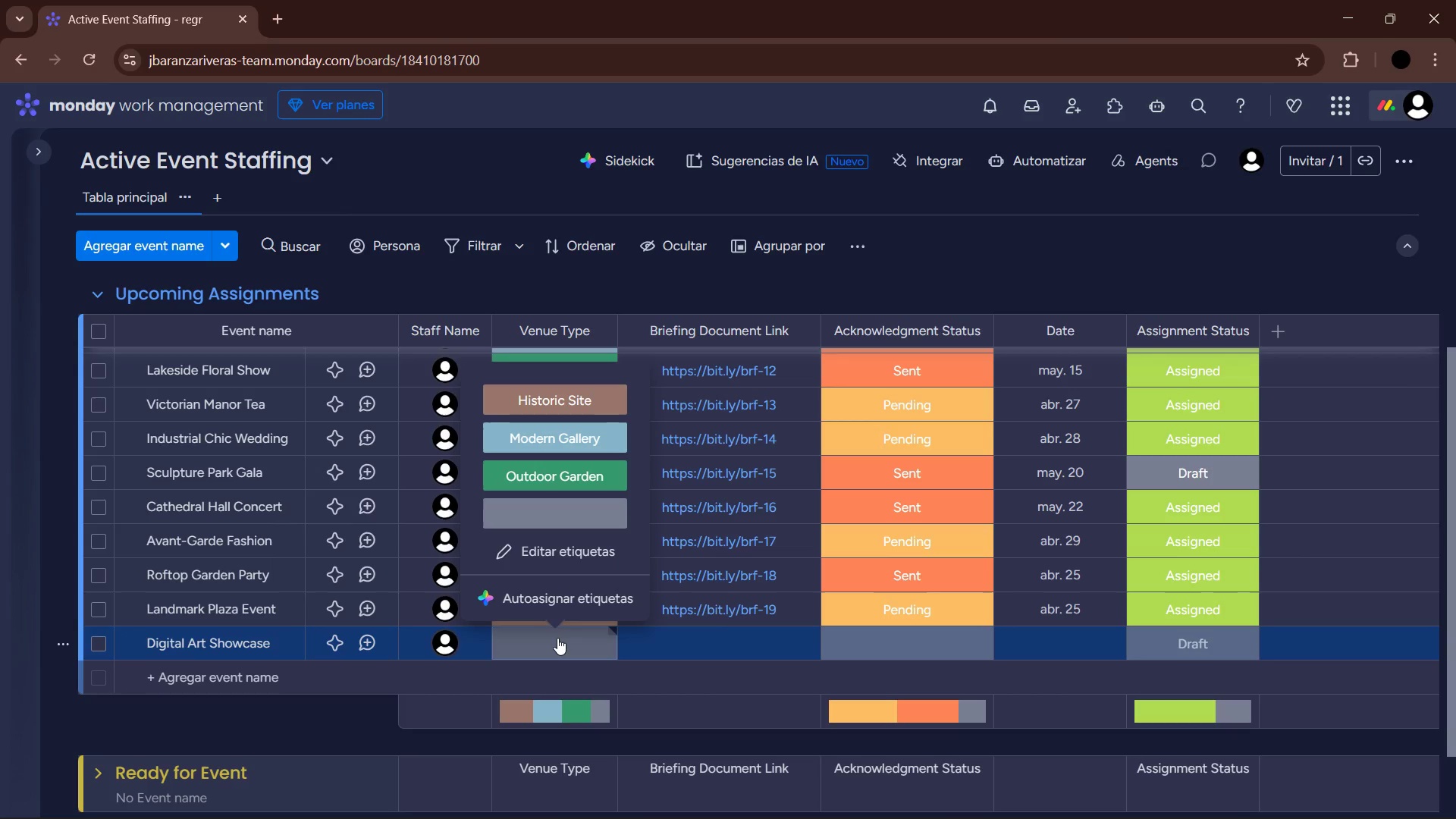 
left_click([592, 444])
 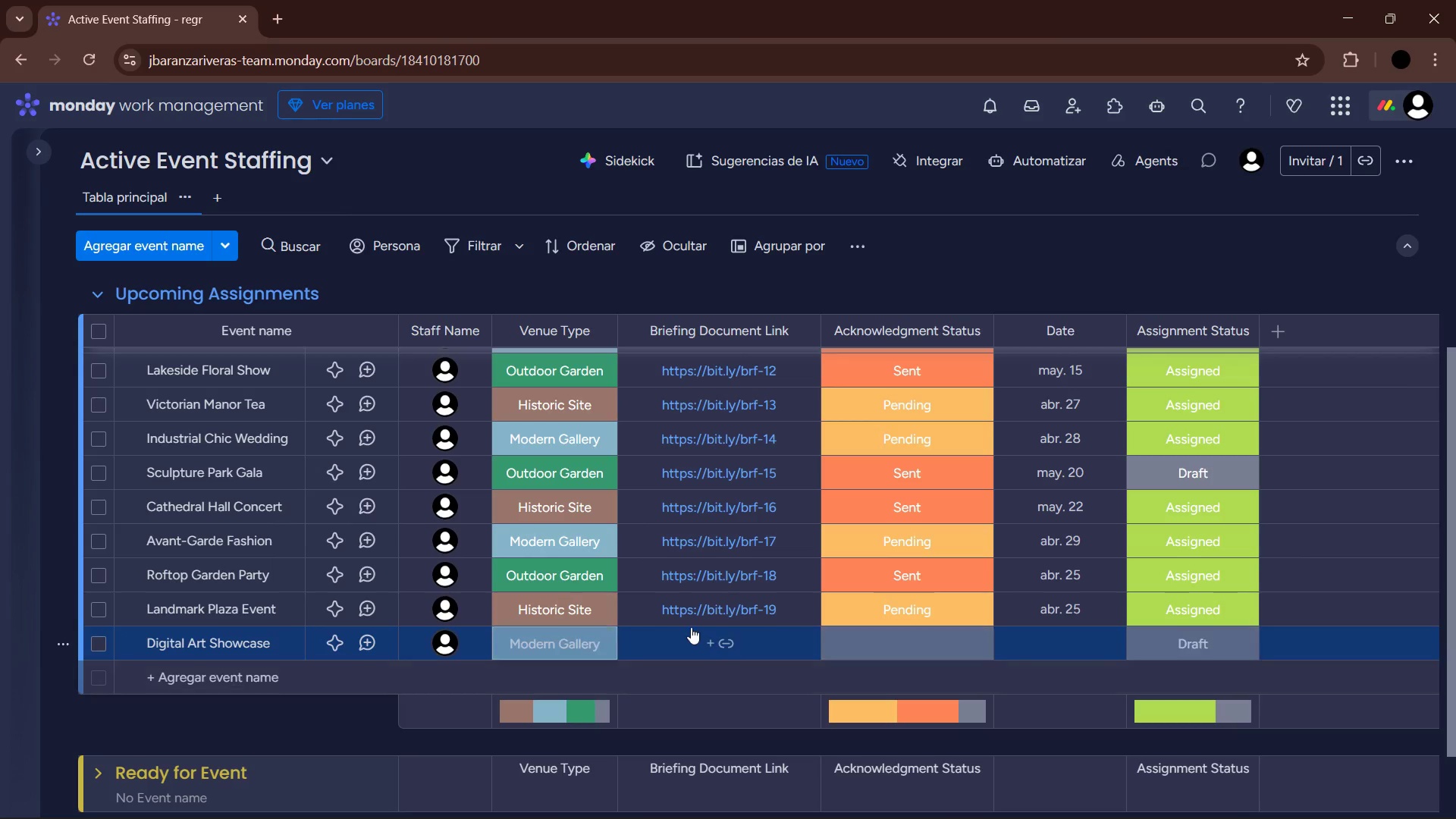 
left_click([690, 627])
 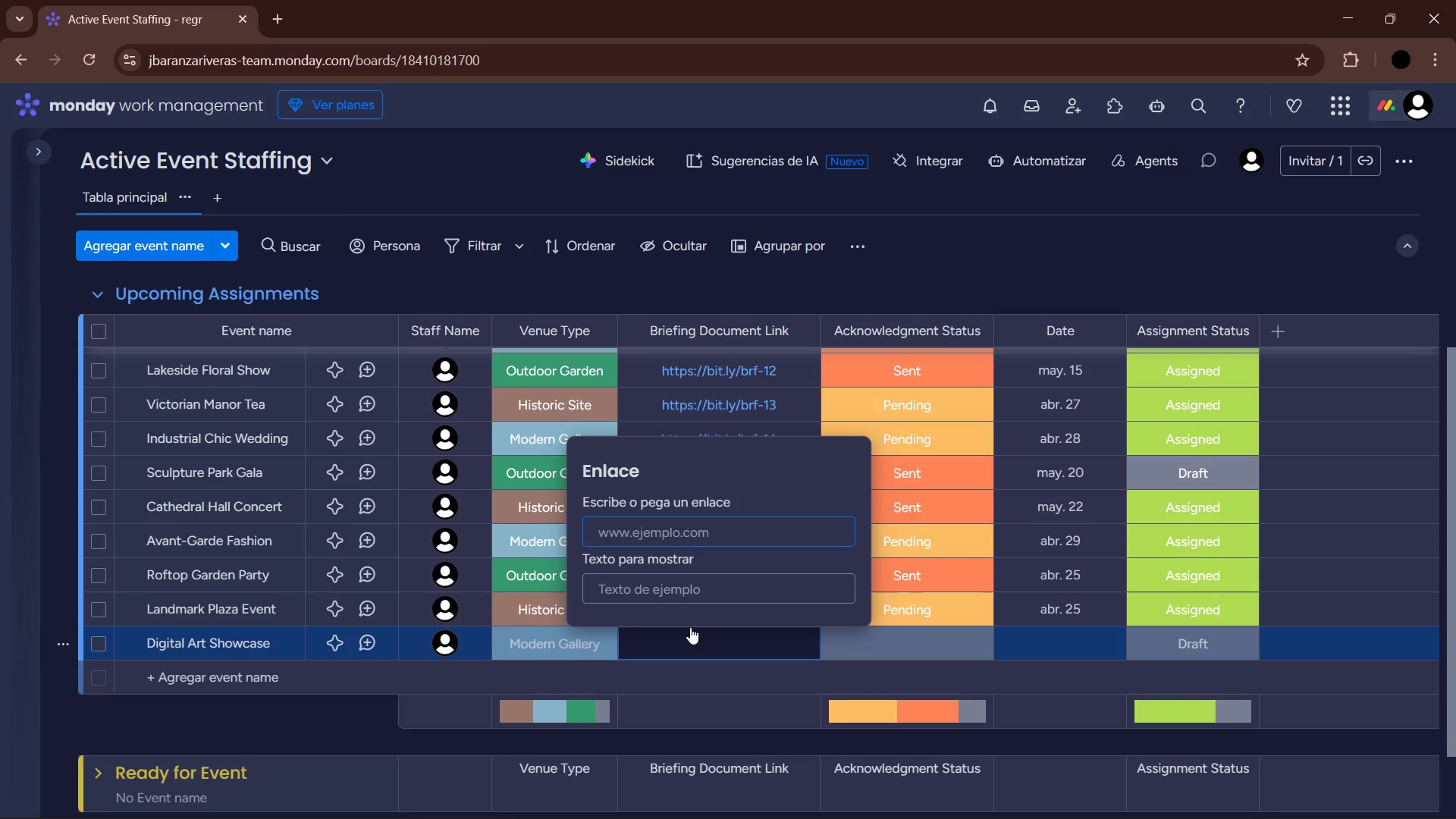 
type(bit.ly&brf-20)
 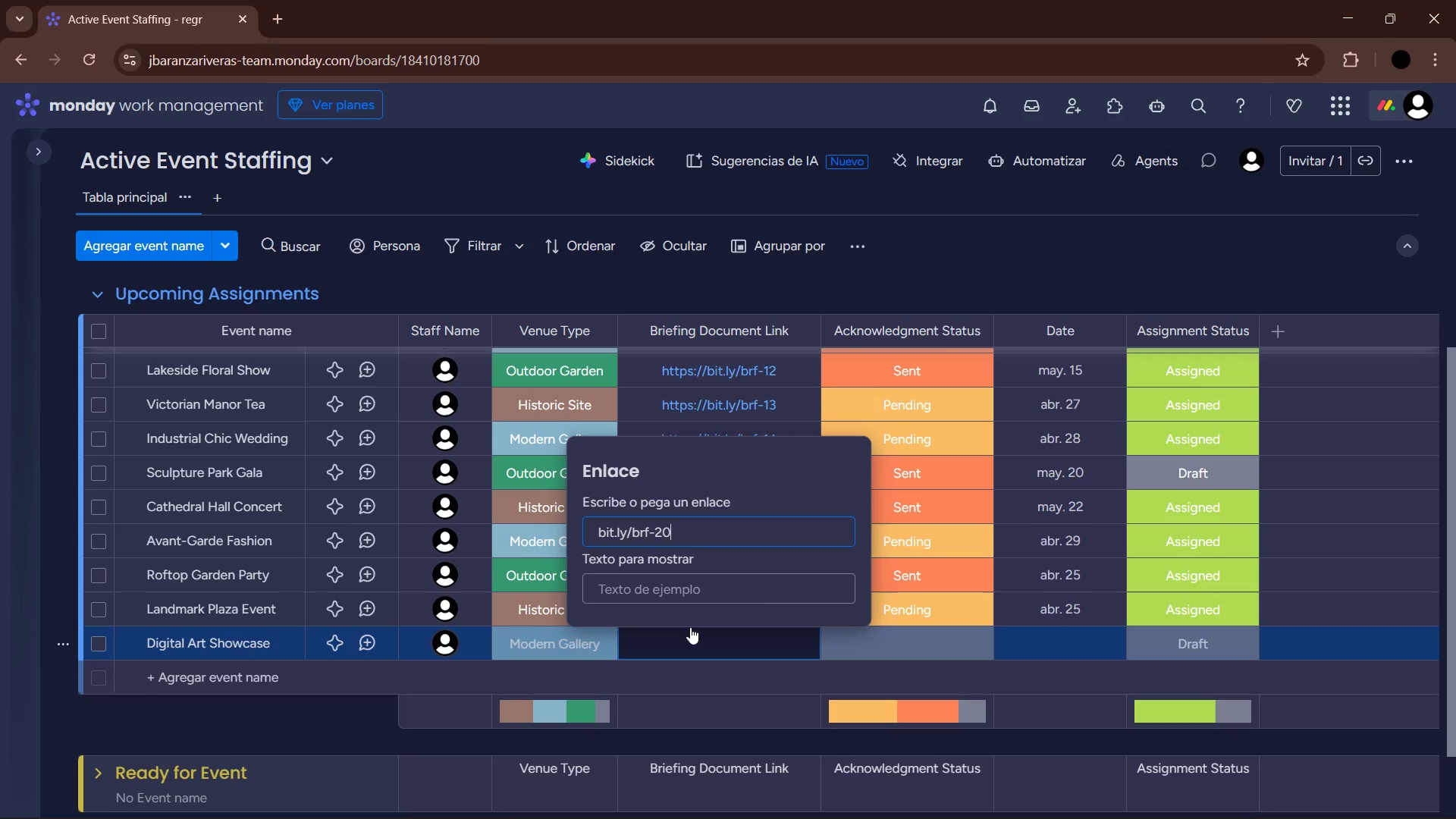 
 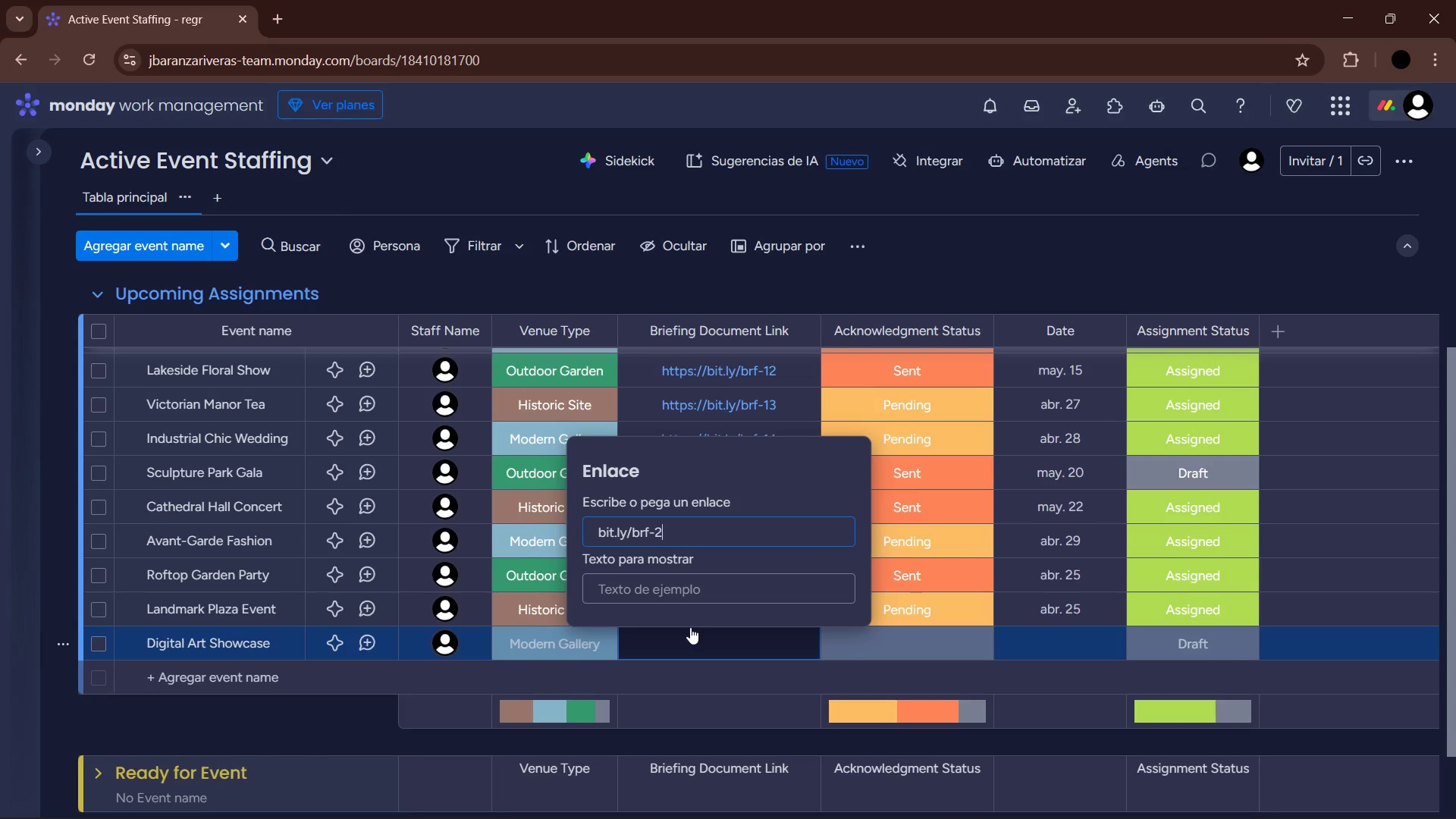 
key(Enter)
 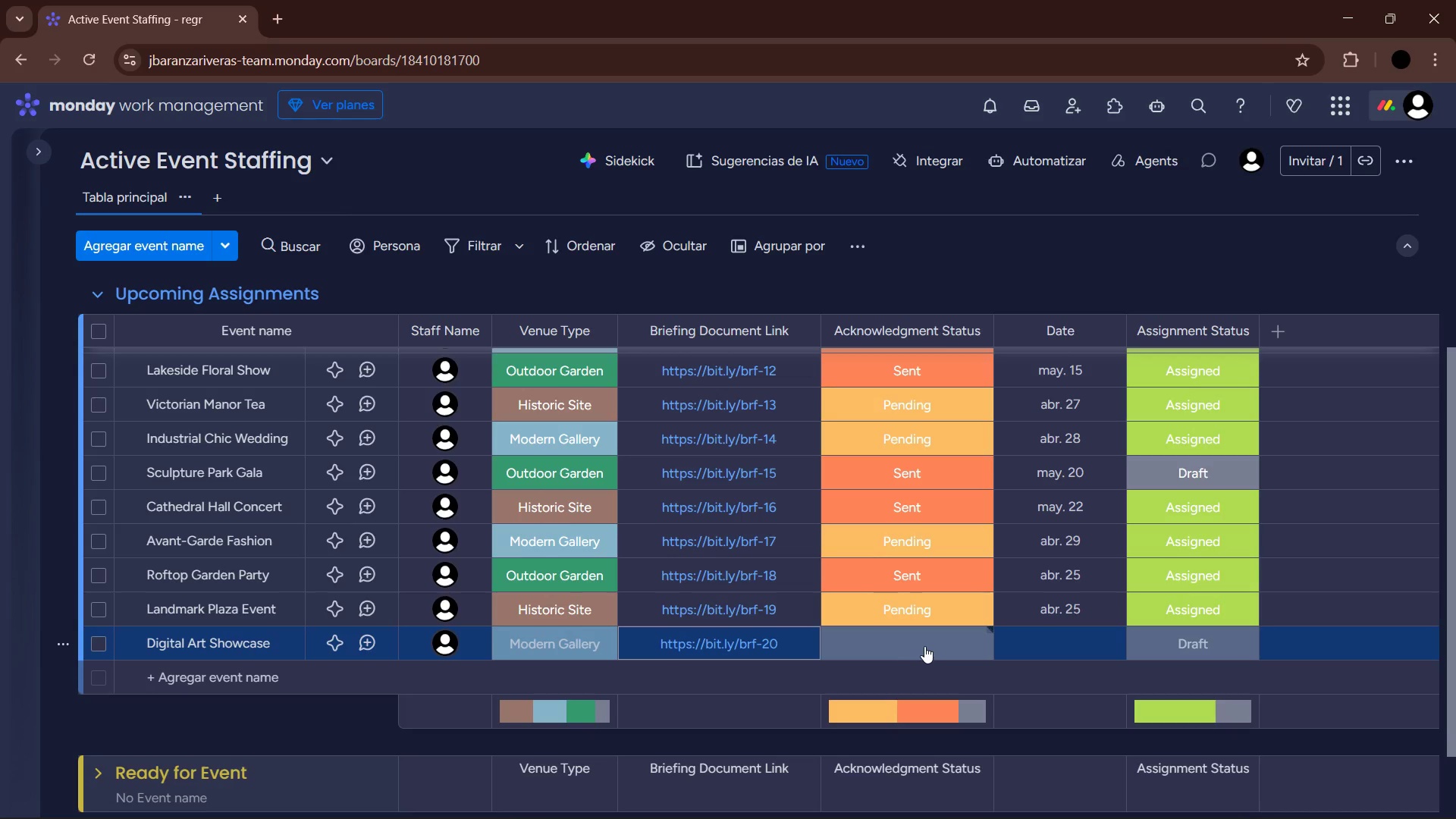 
left_click([924, 646])
 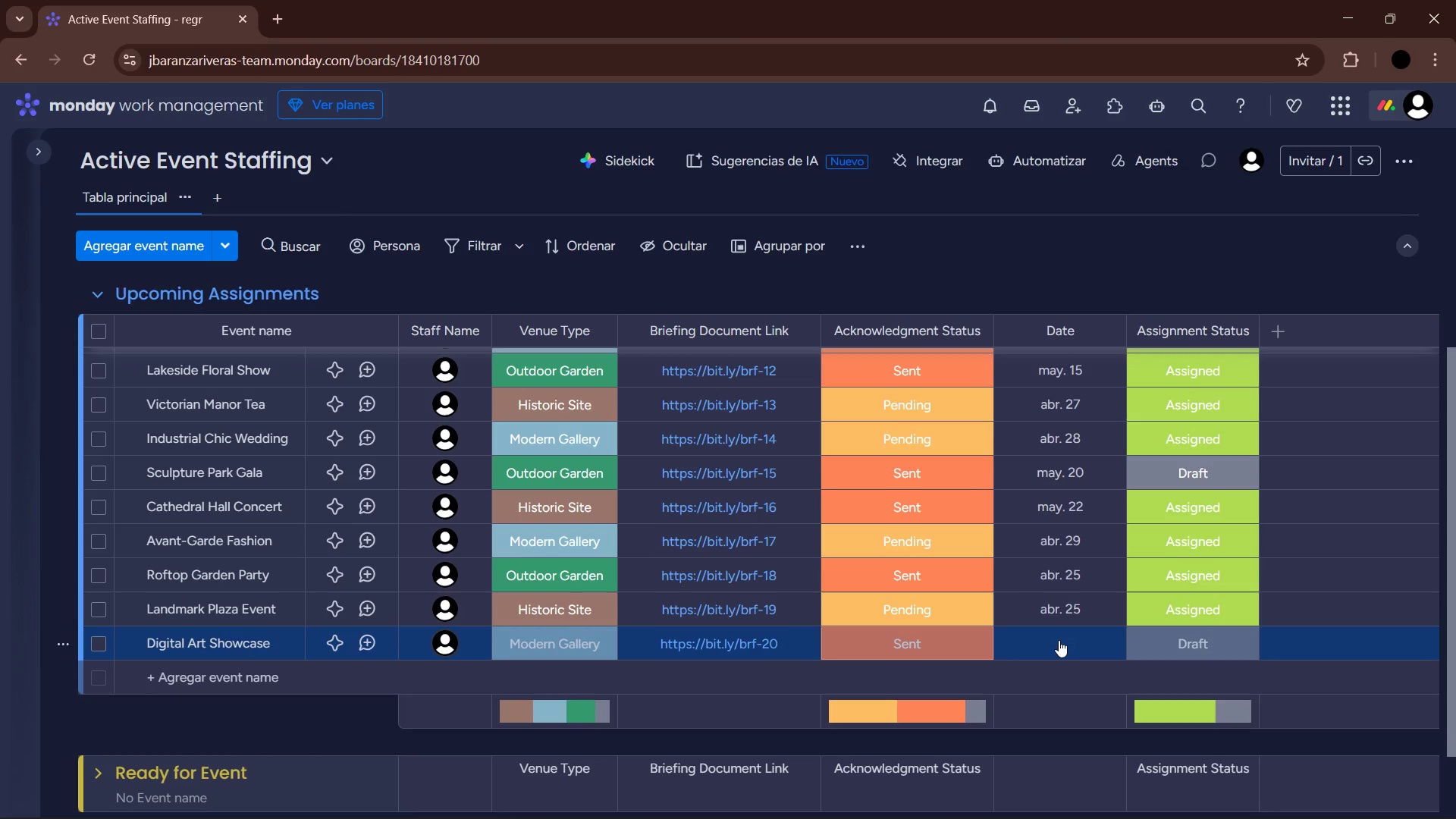 
wait(5.39)
 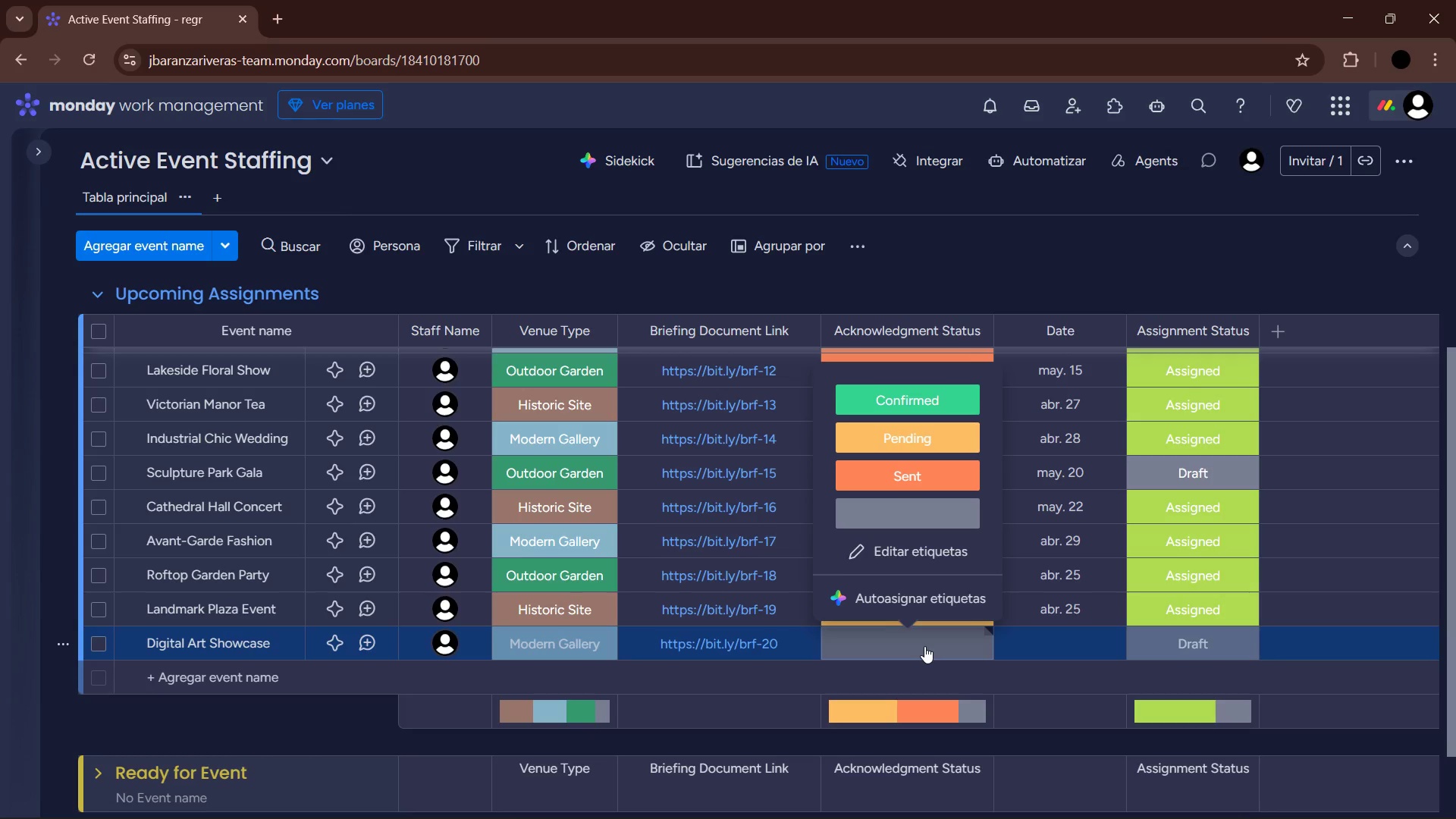 
left_click([1058, 640])
 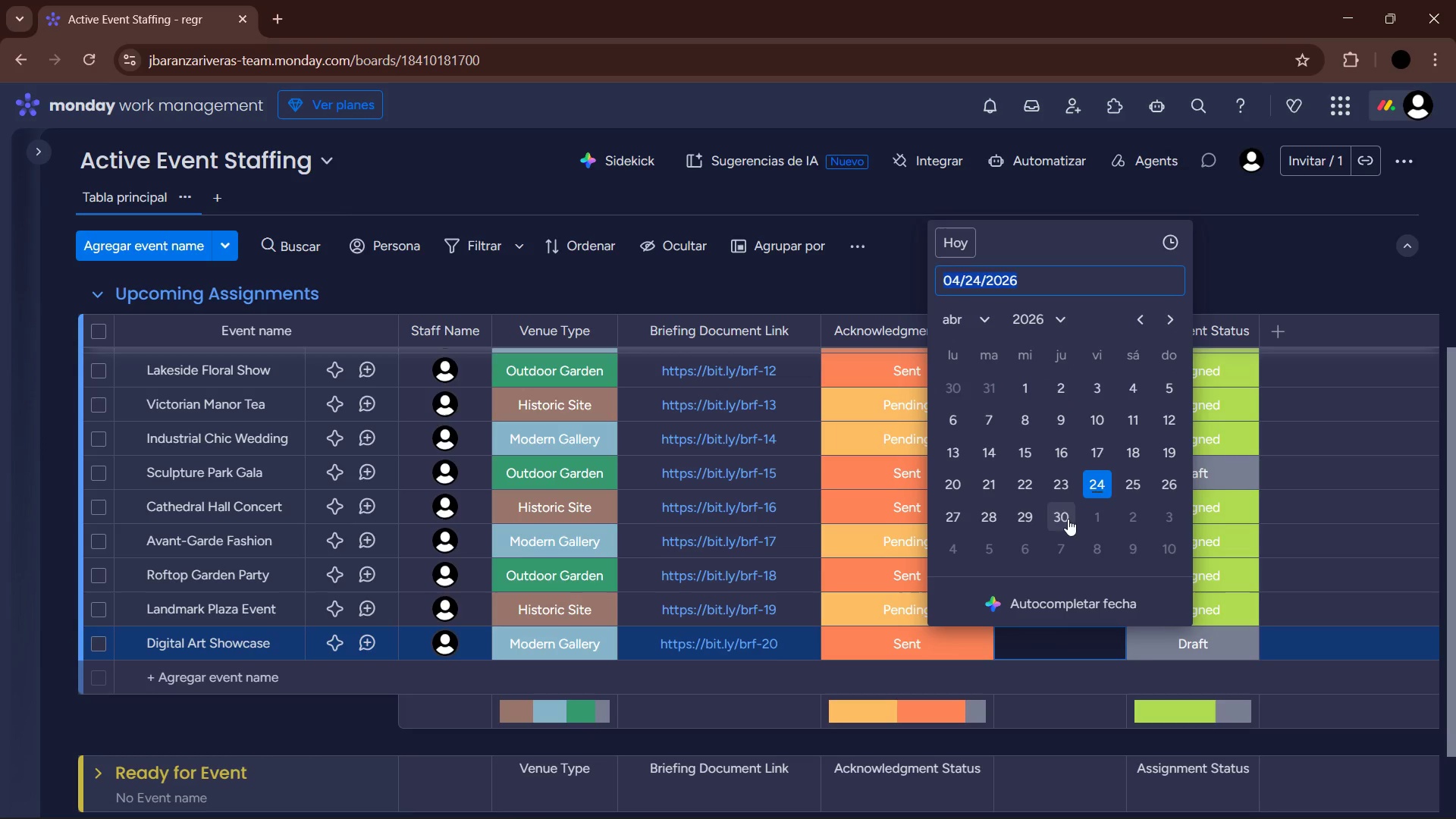 
left_click([1064, 510])
 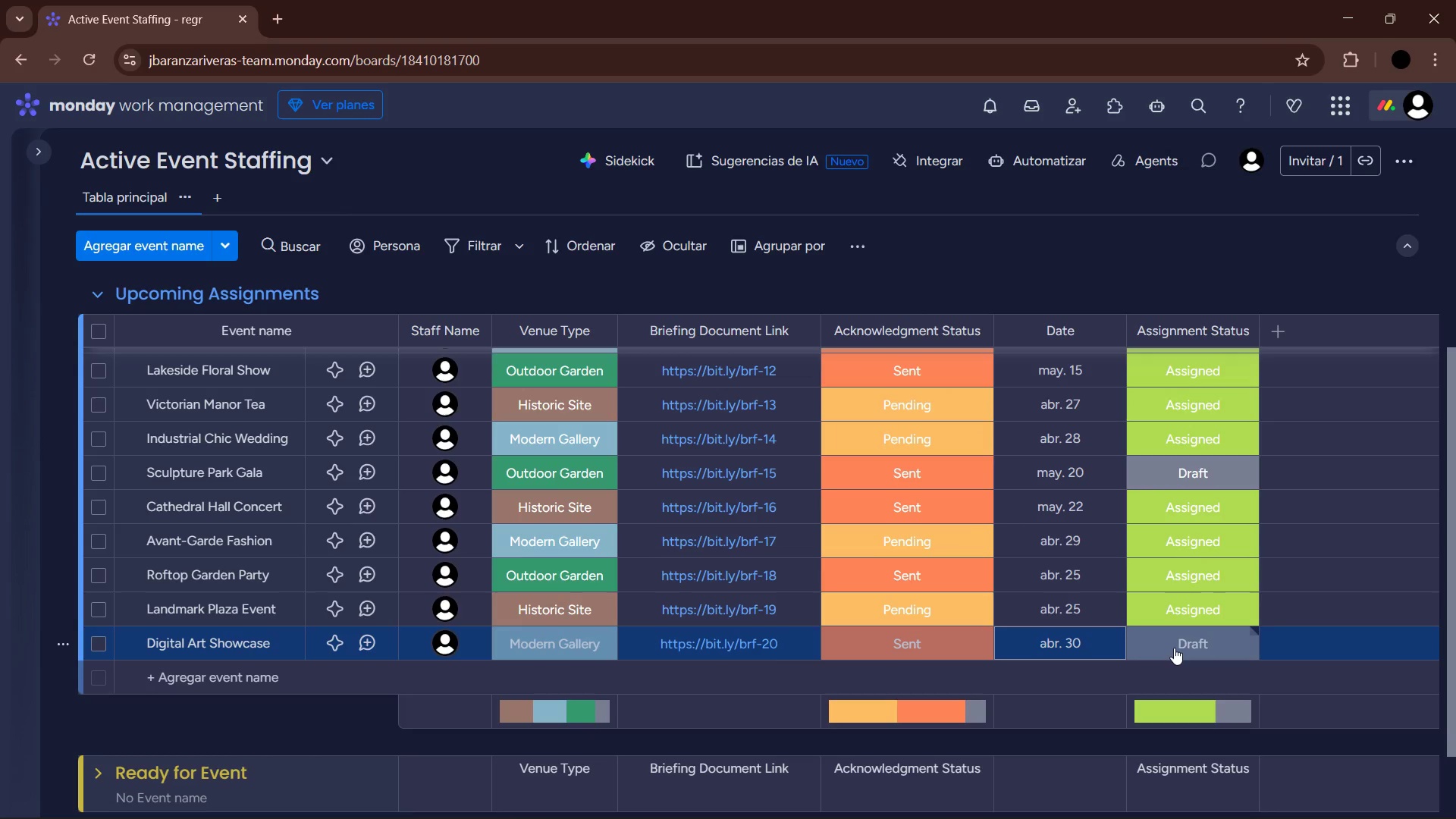 
left_click([1174, 648])
 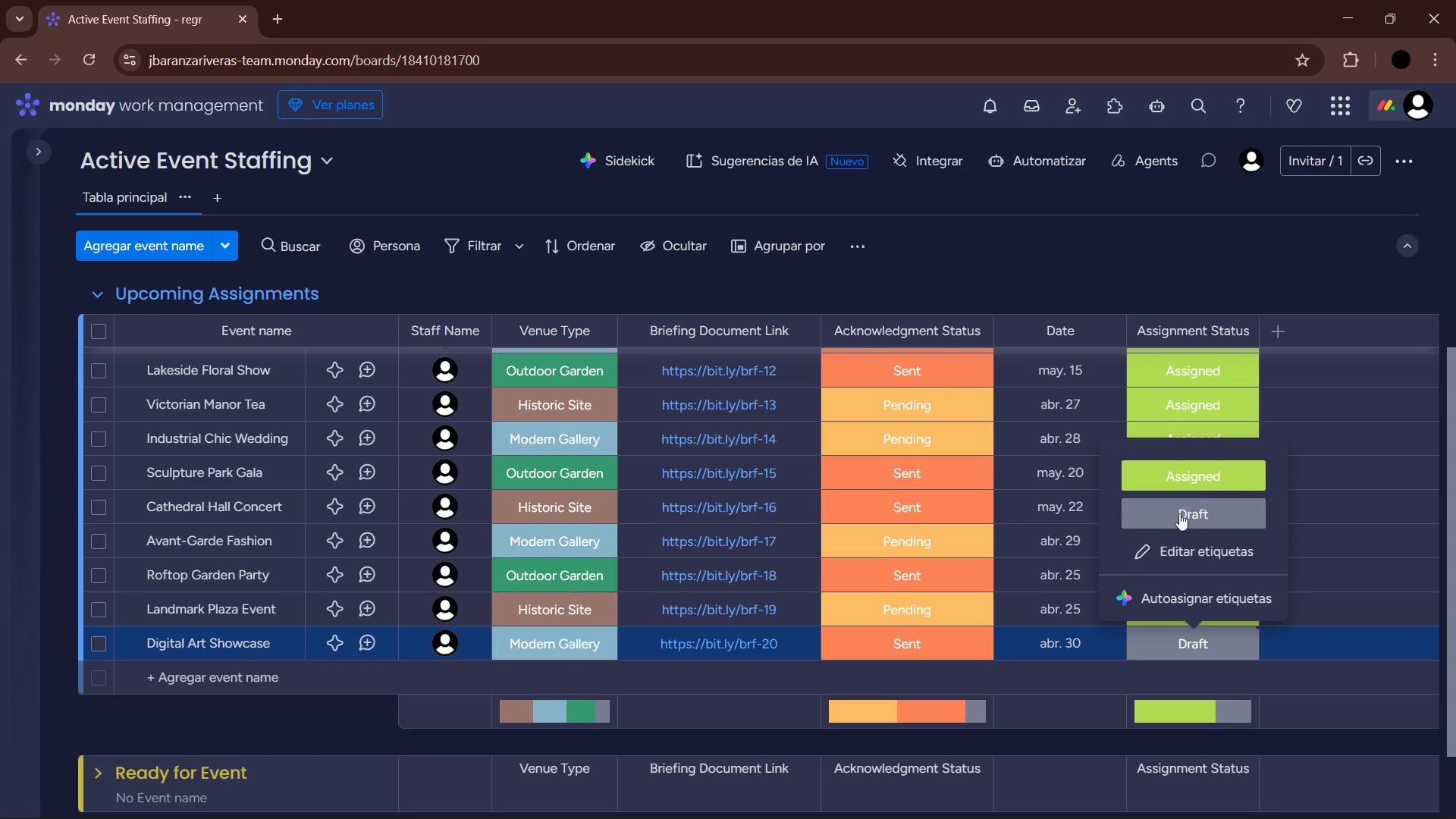 
left_click([1199, 472])
 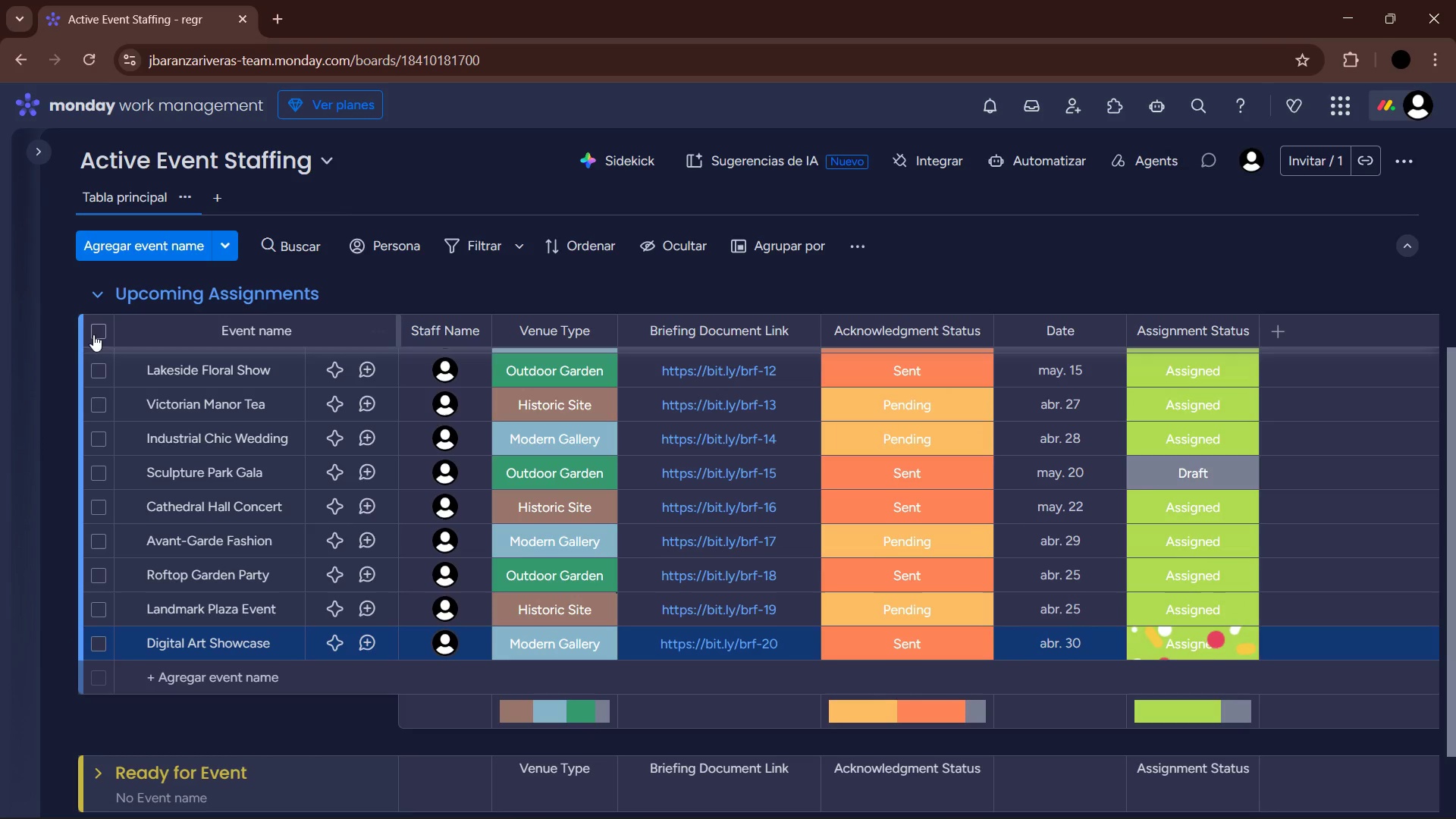 
left_click([99, 287])
 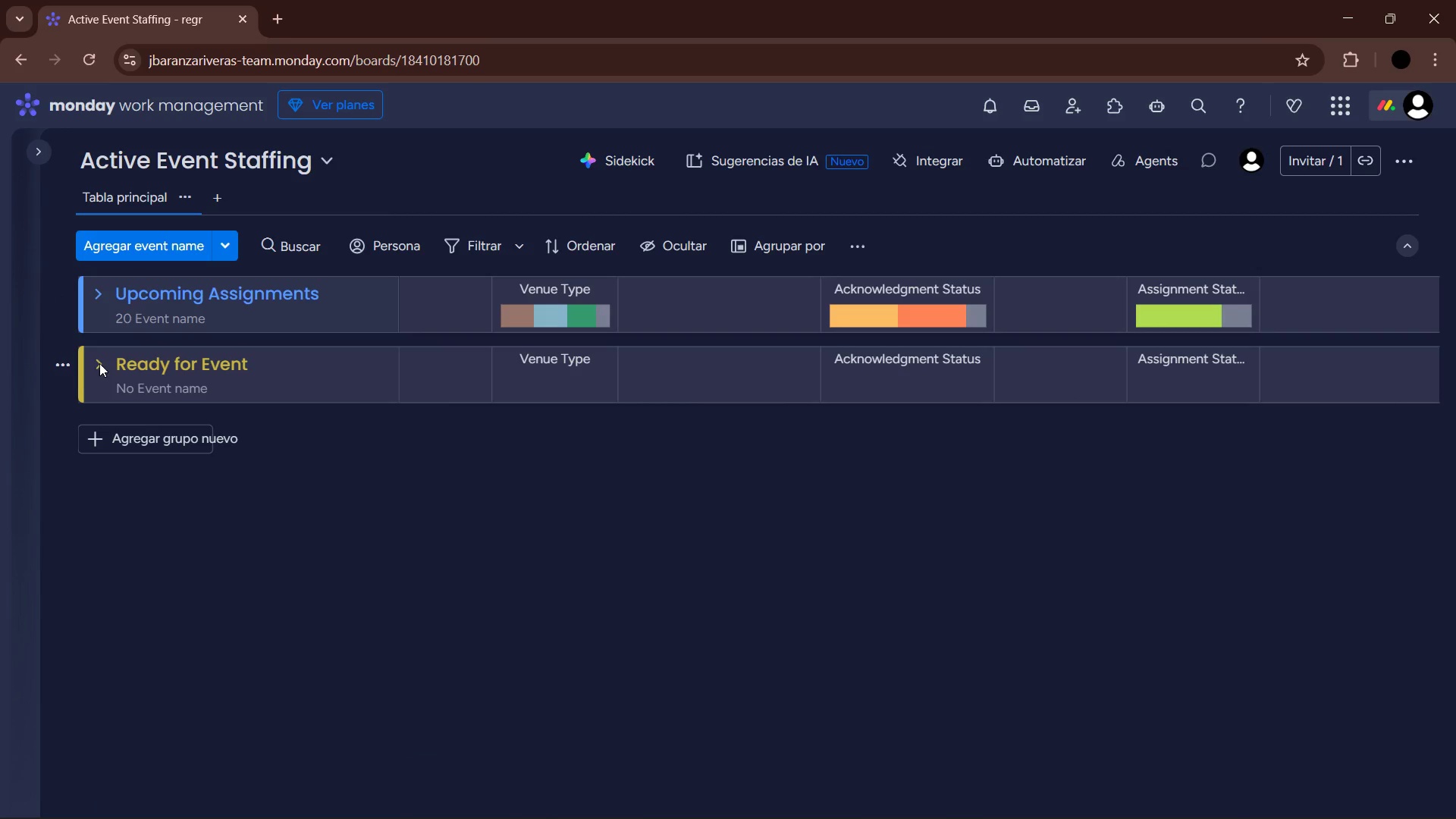 
left_click([98, 362])
 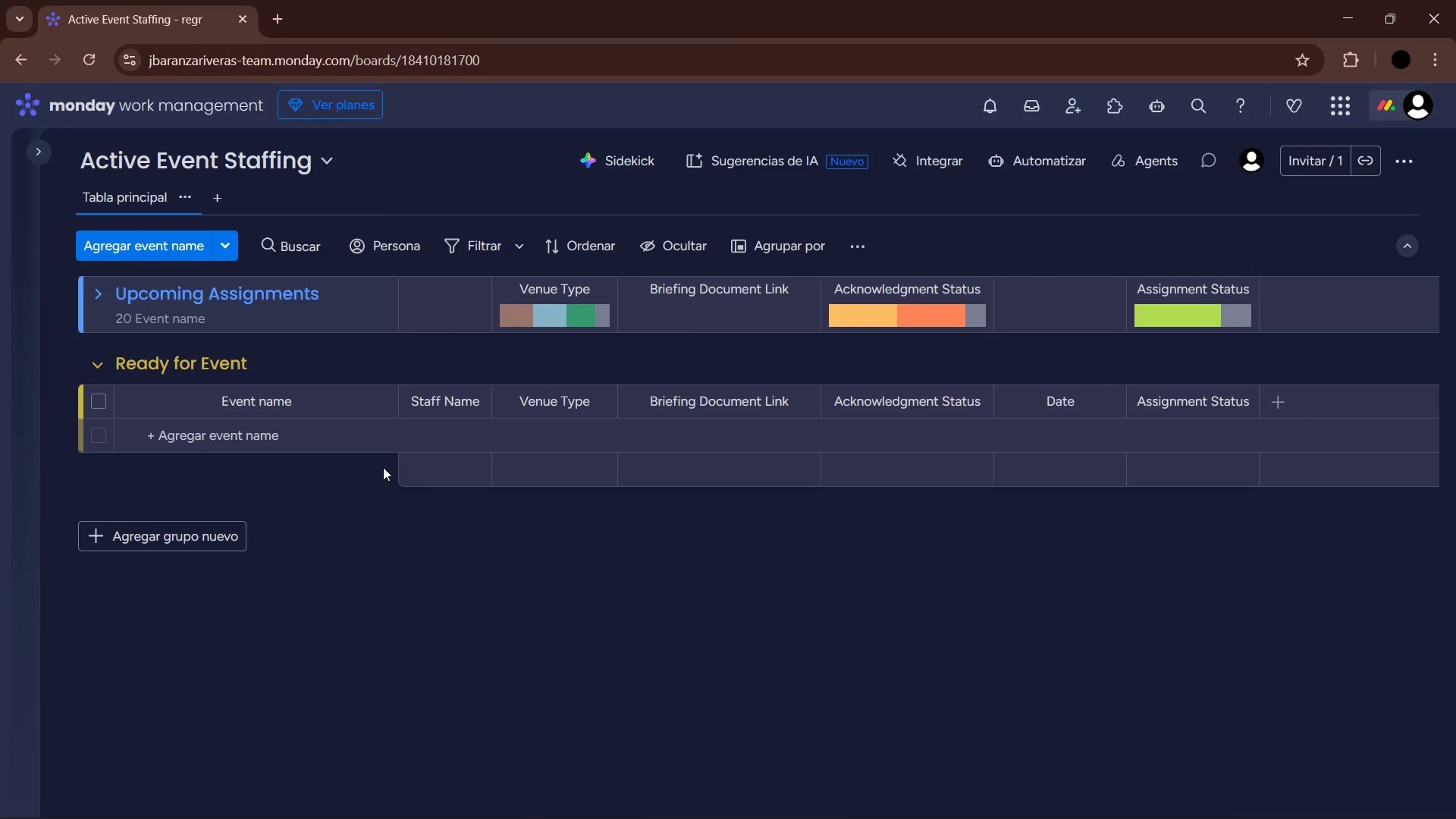 
left_click([239, 439])
 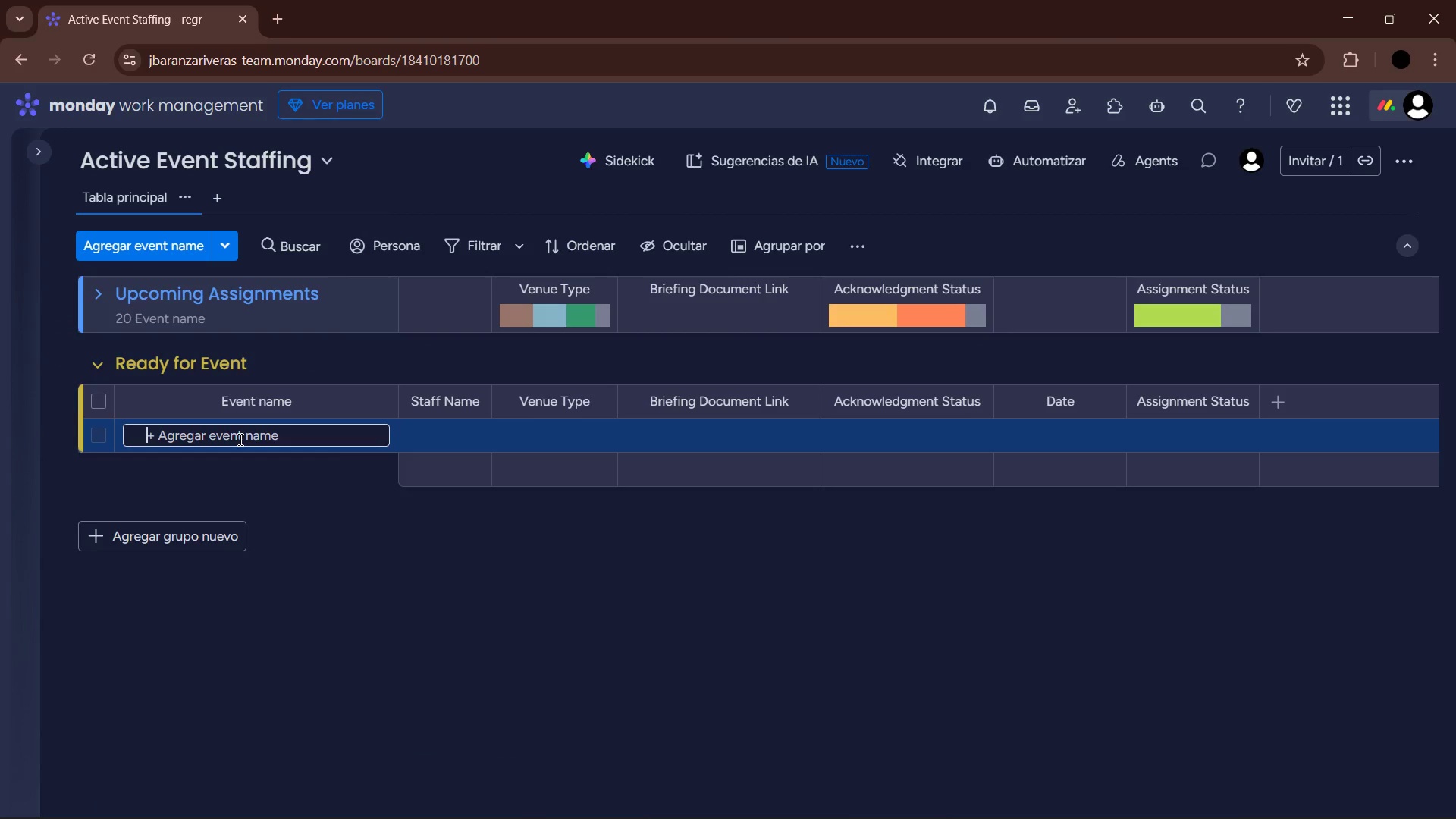 
left_click([145, 365])
 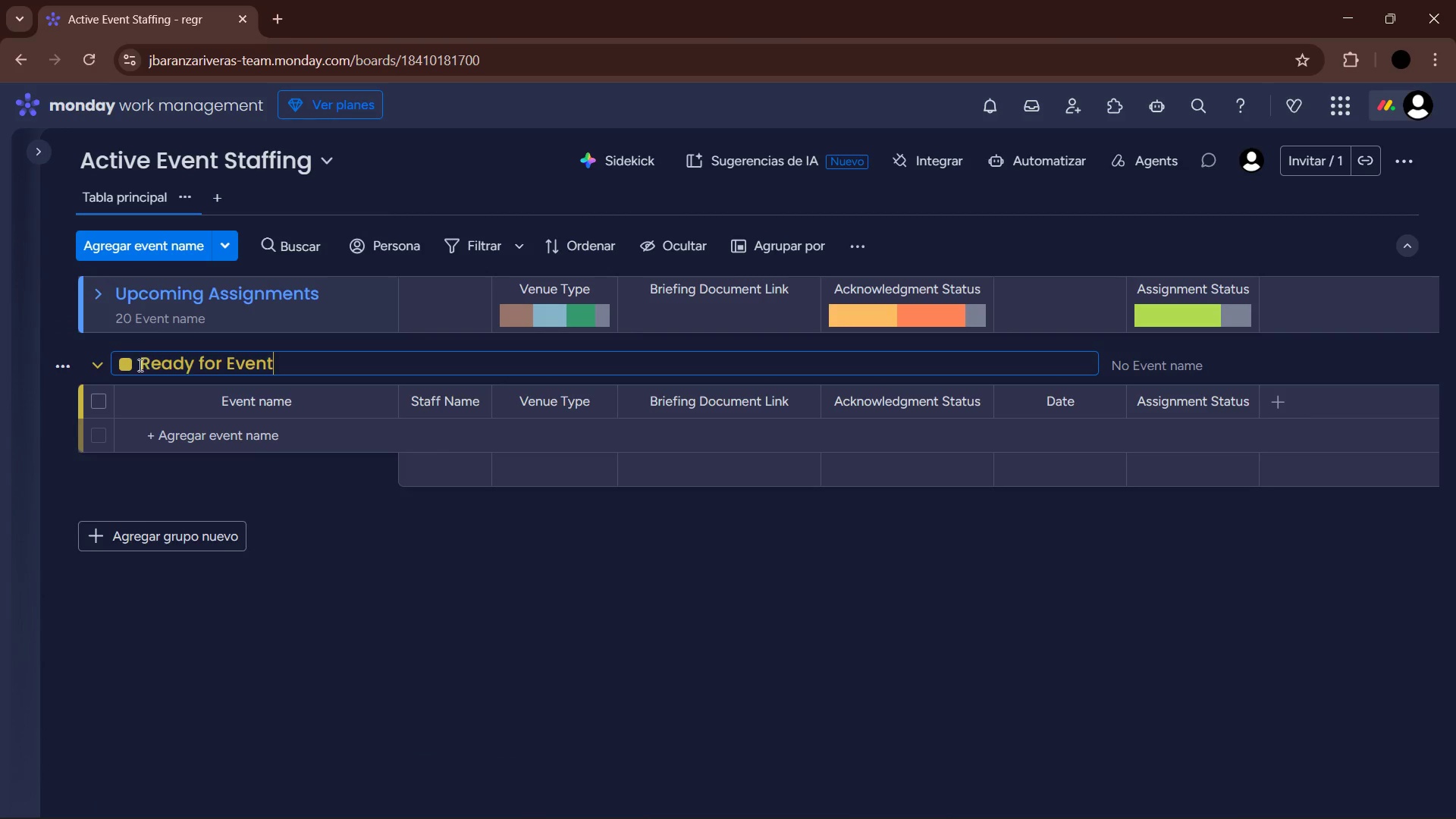 
left_click([125, 365])
 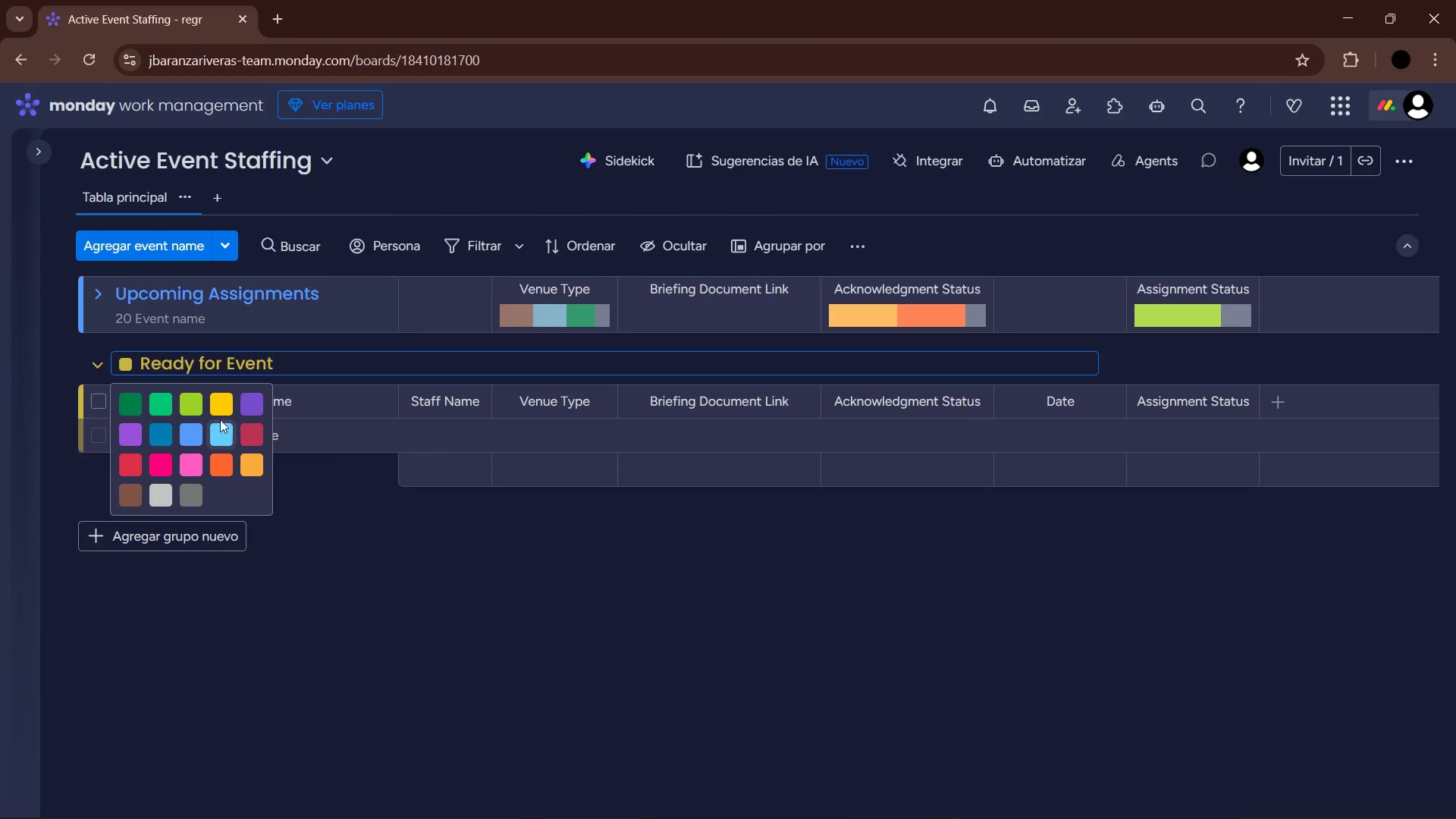 
left_click([194, 407])
 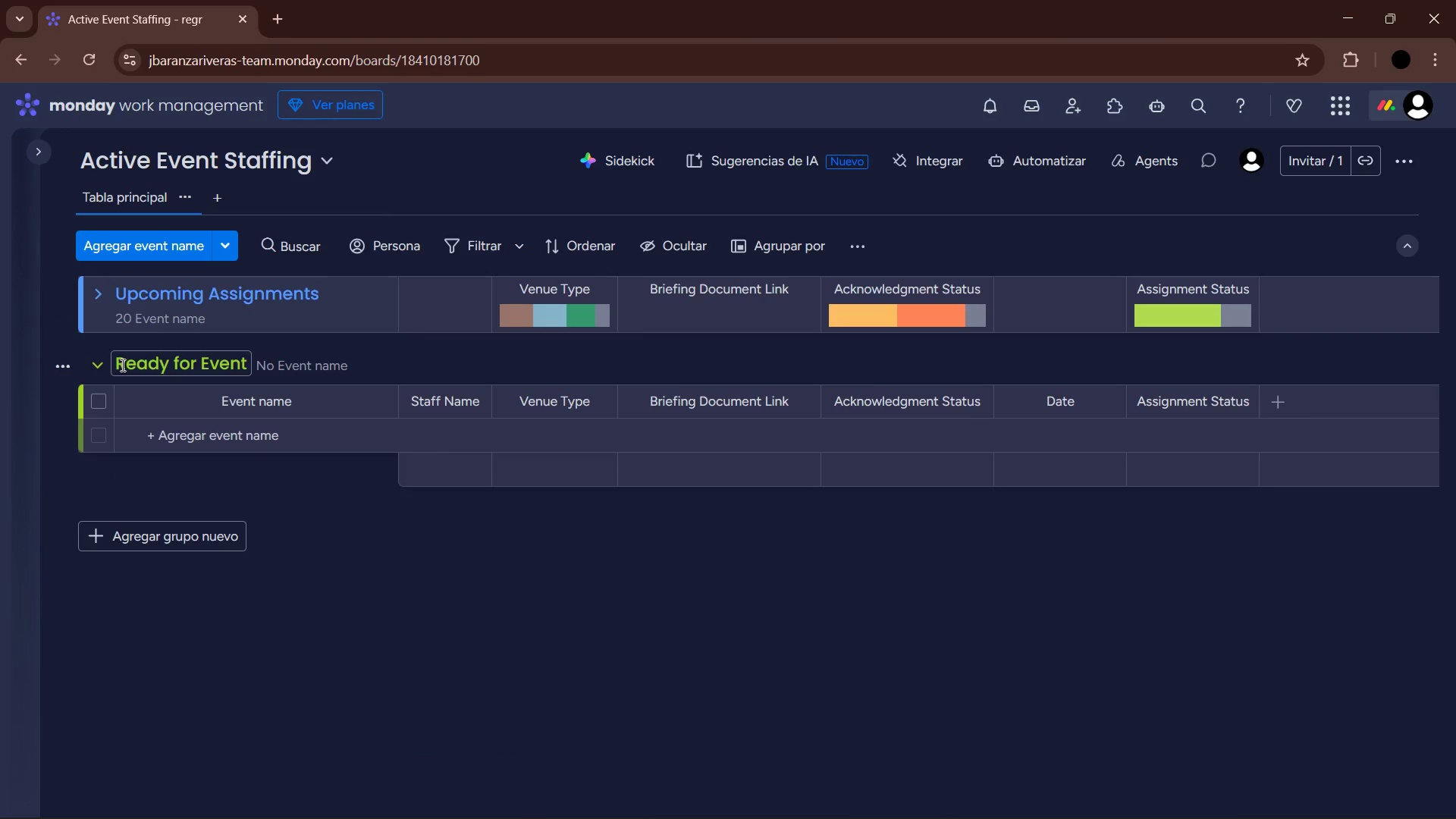 
left_click([106, 363])
 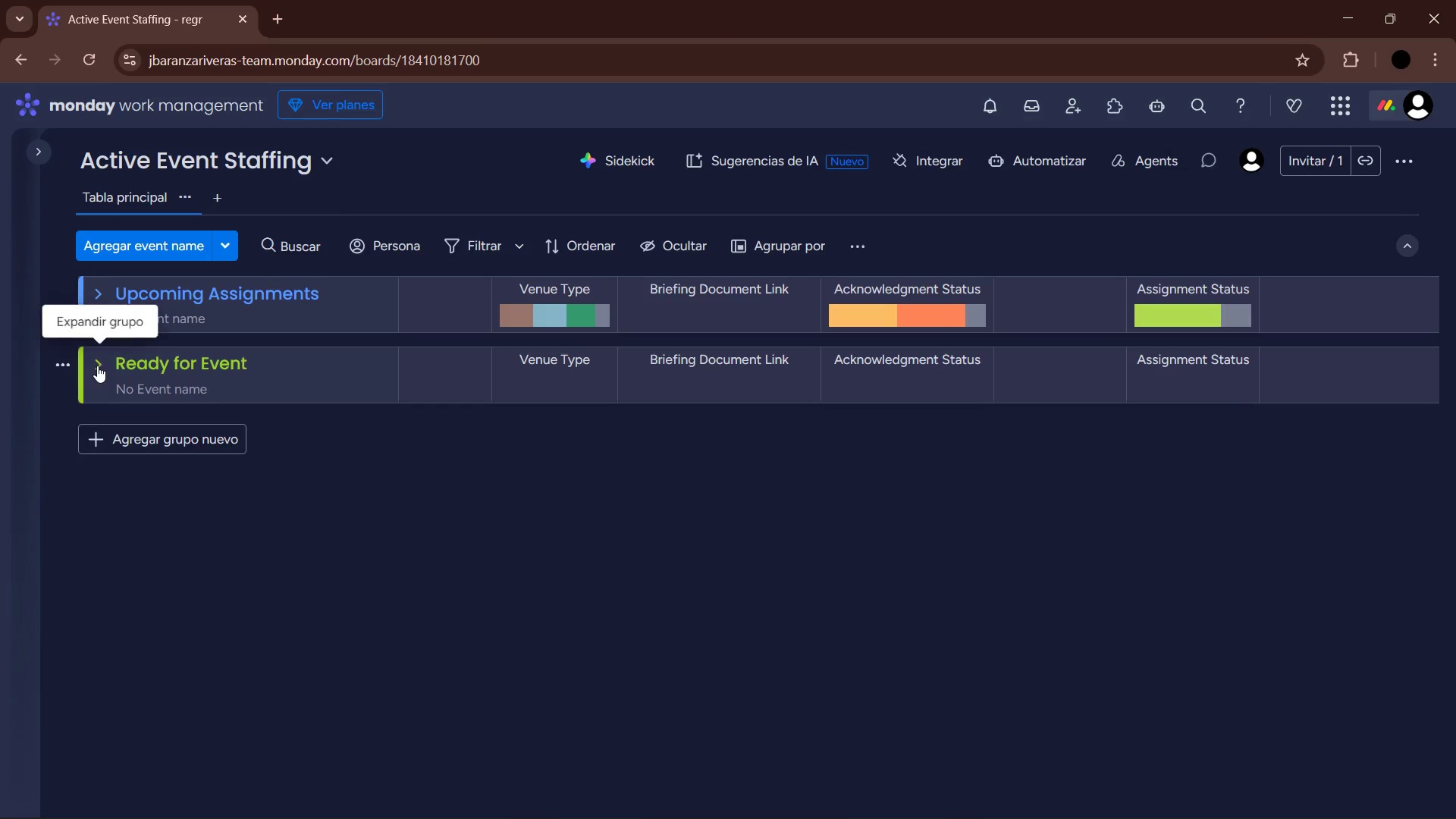 
double_click([120, 363])
 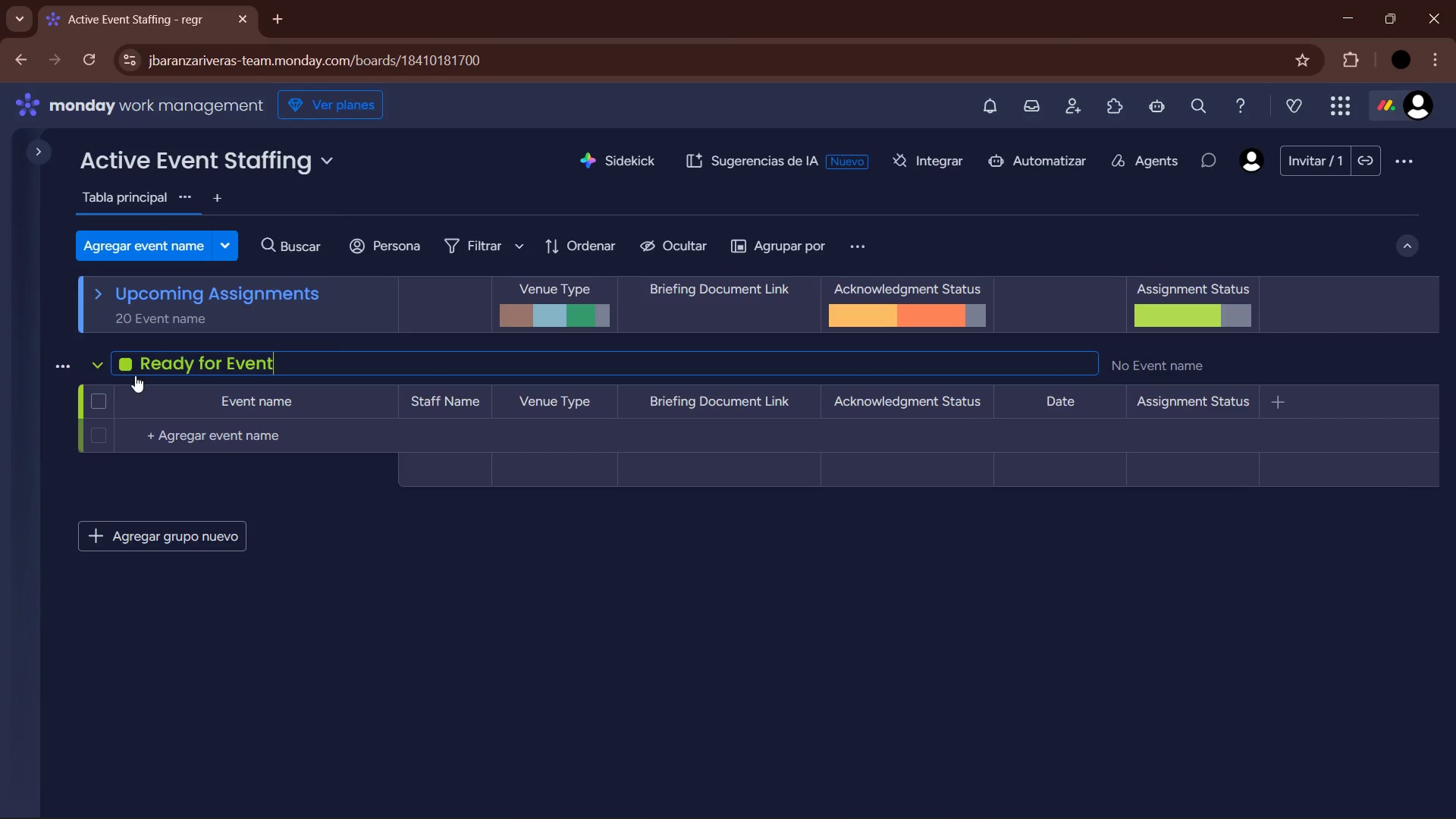 
left_click([126, 363])
 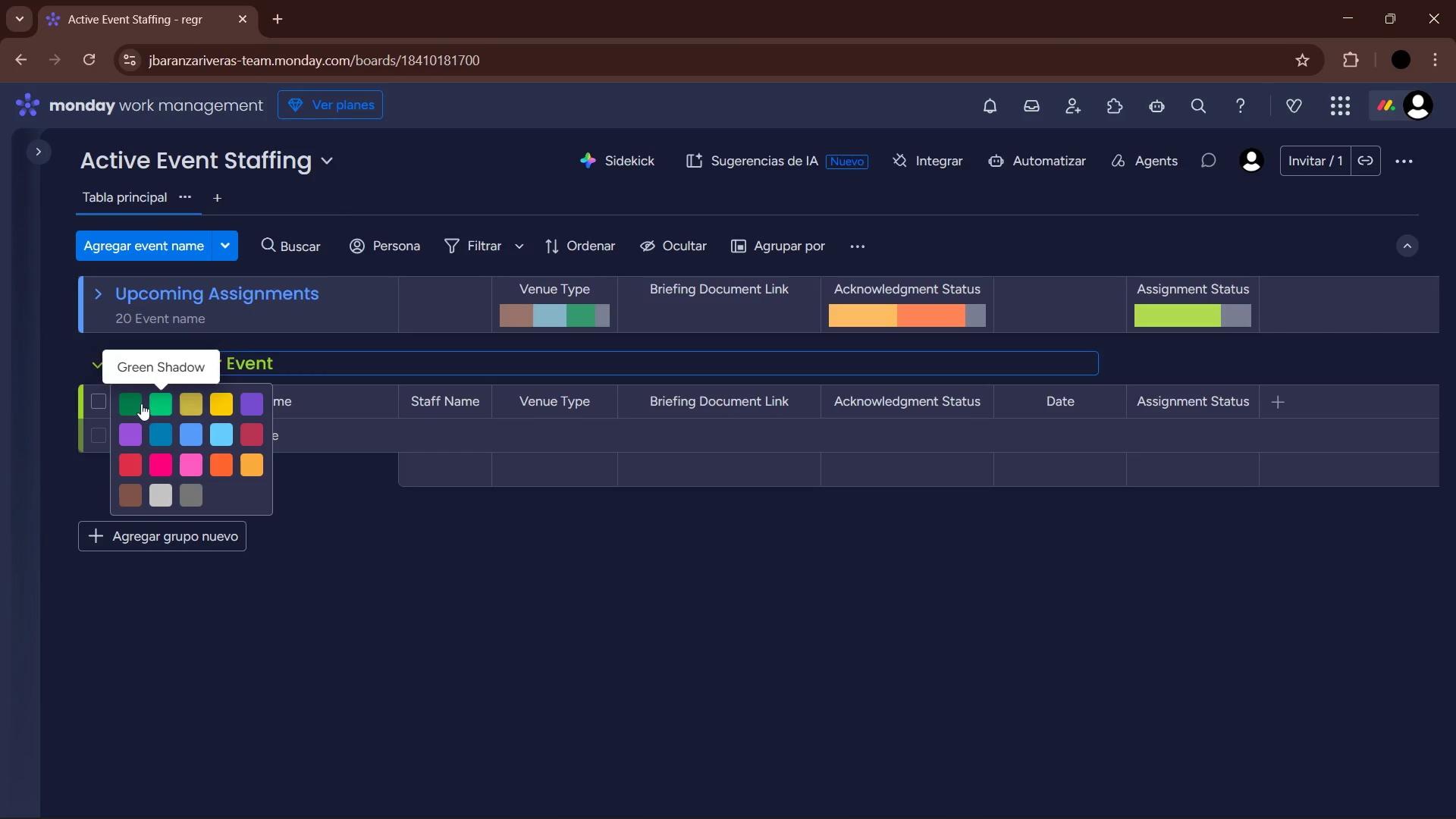 
left_click([158, 406])
 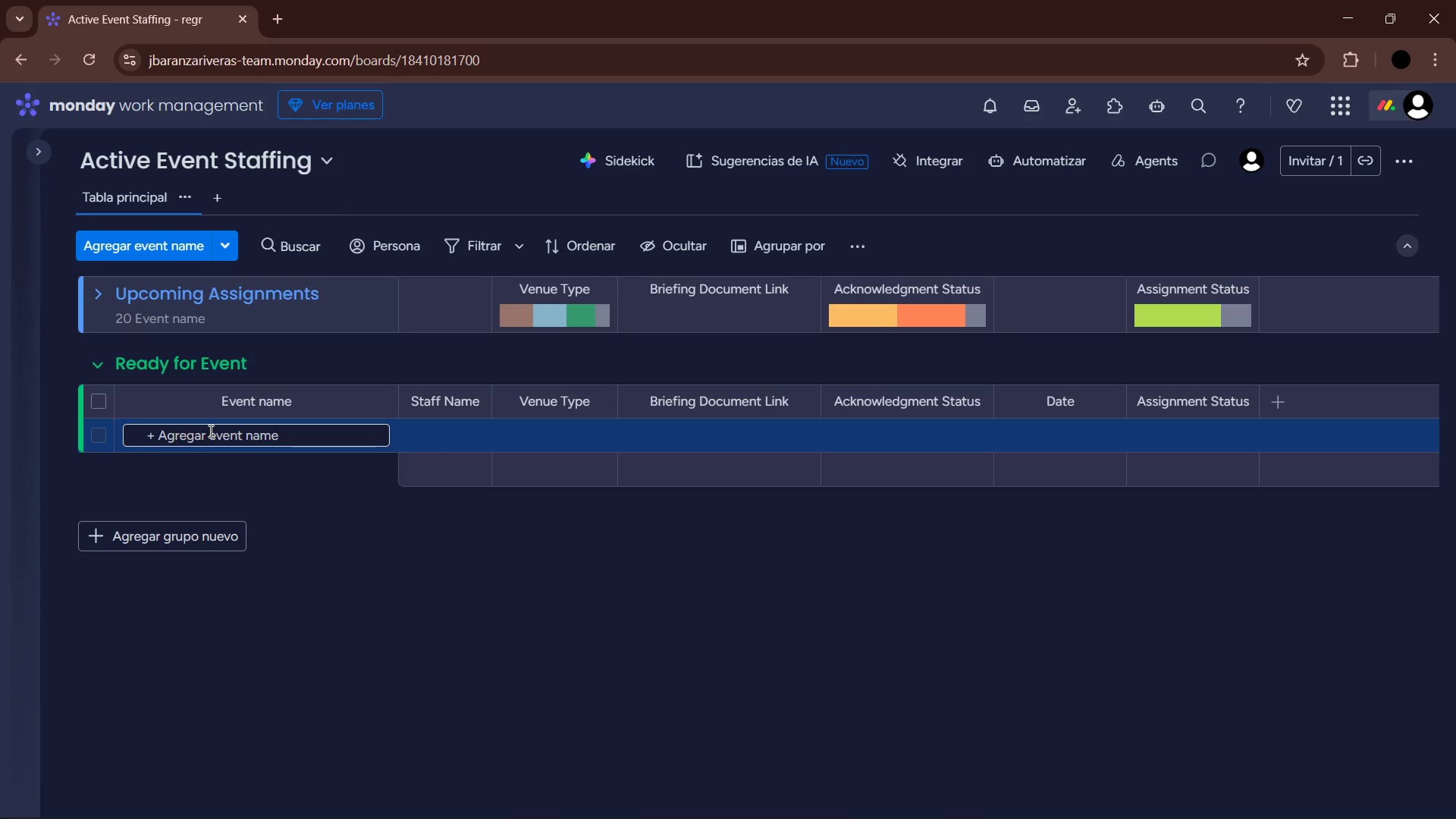 
wait(21.17)
 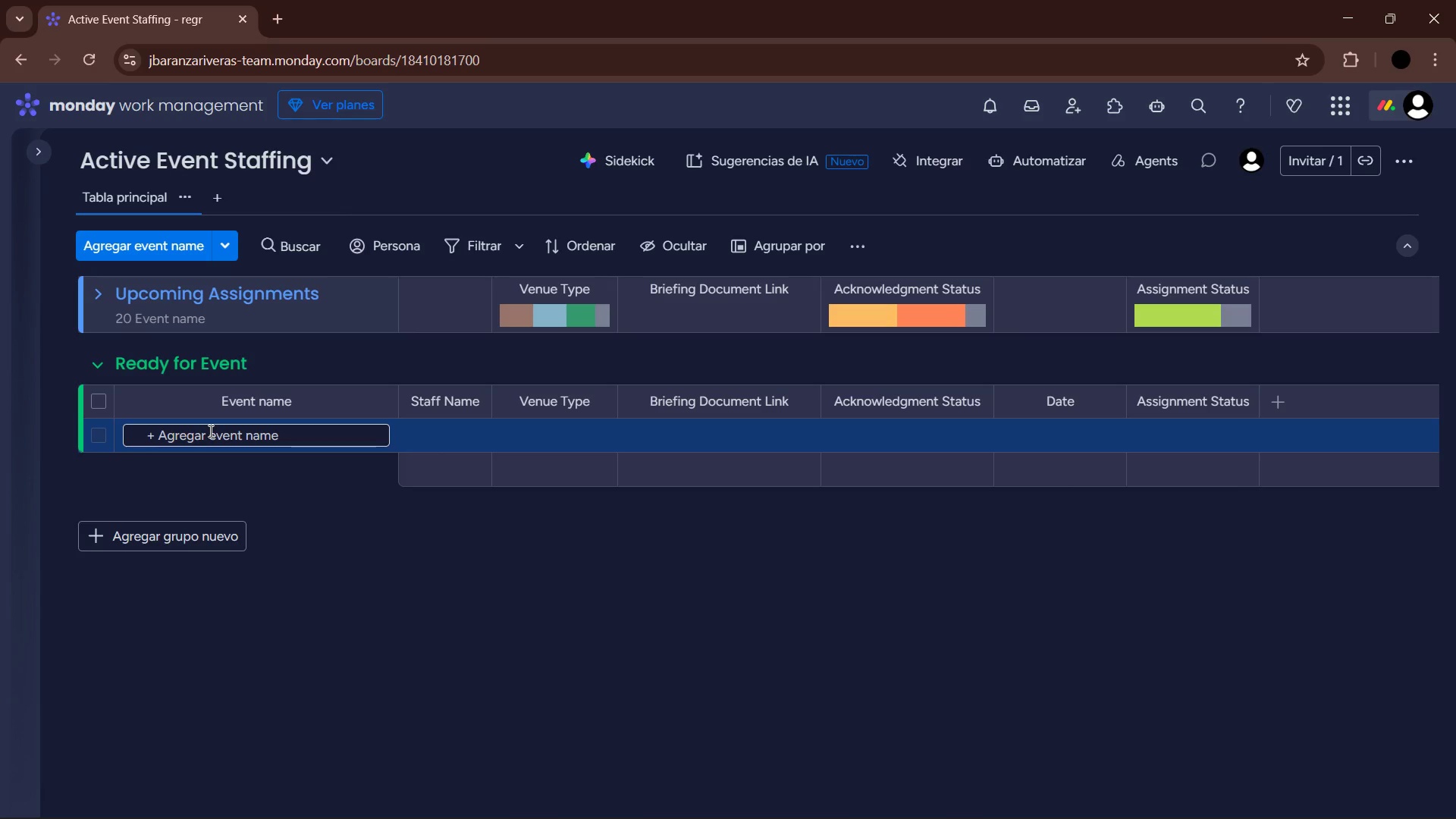 
type(Sapphire Gala )
 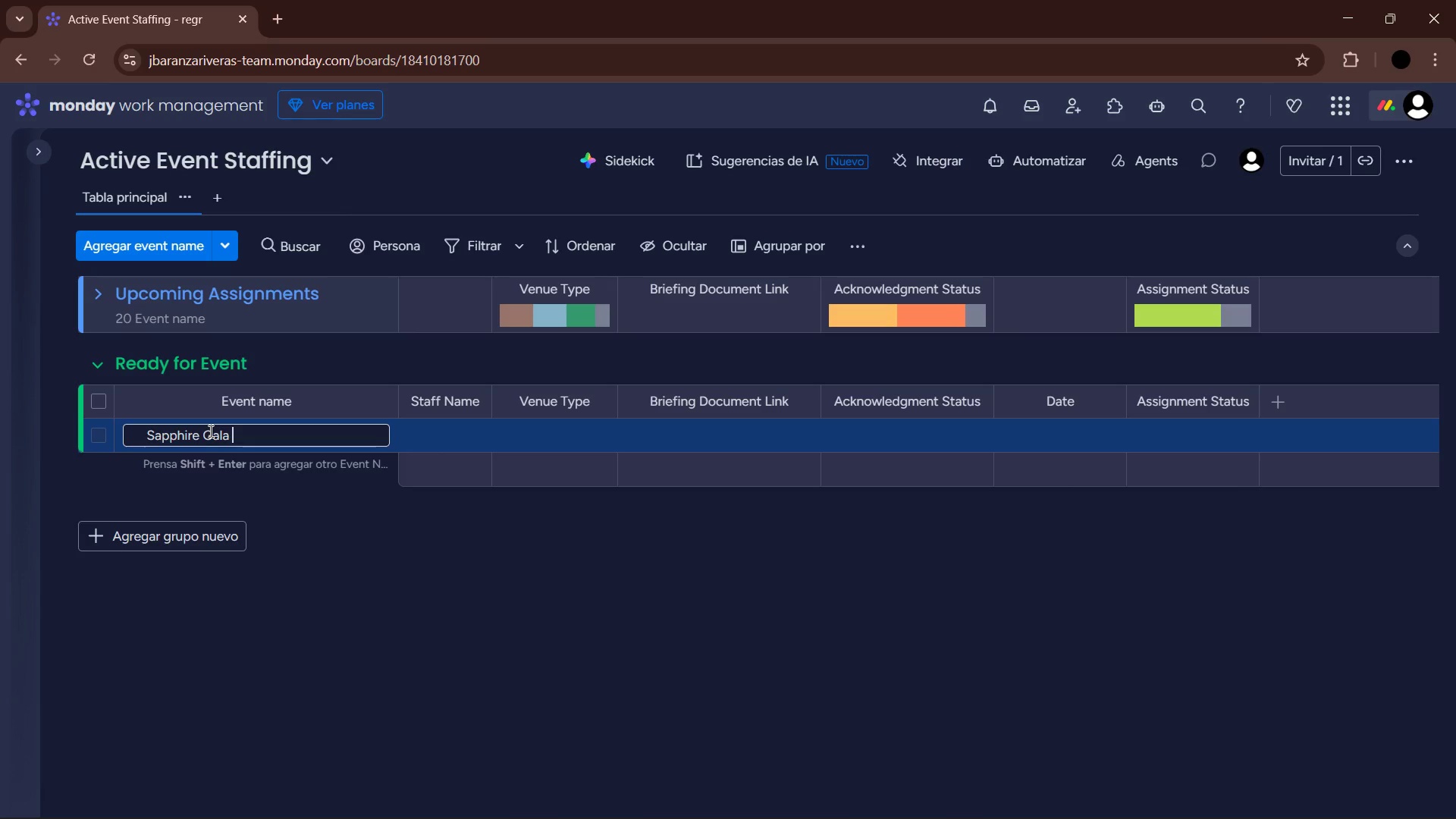 
key(Enter)
 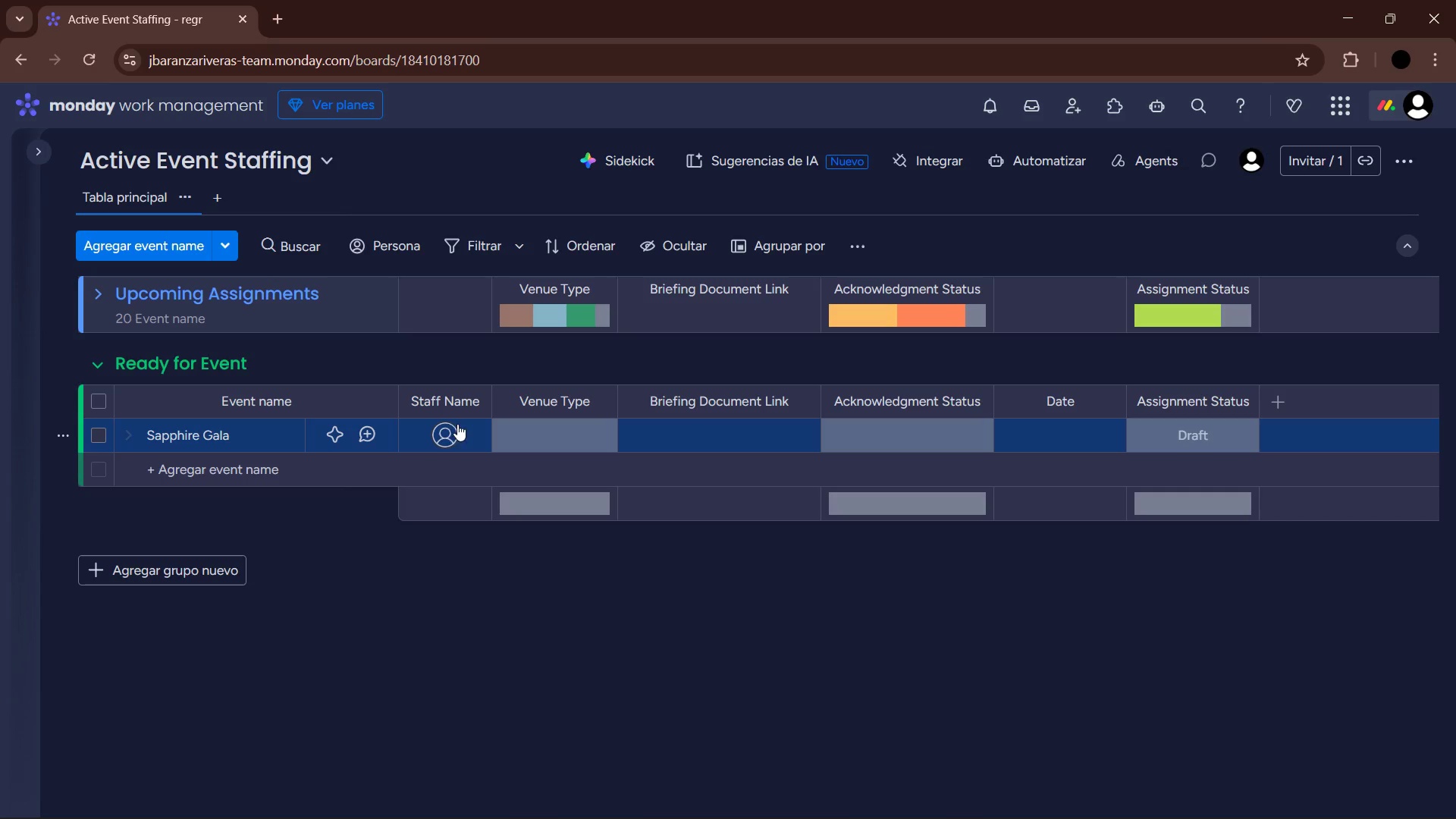 
left_click([563, 439])
 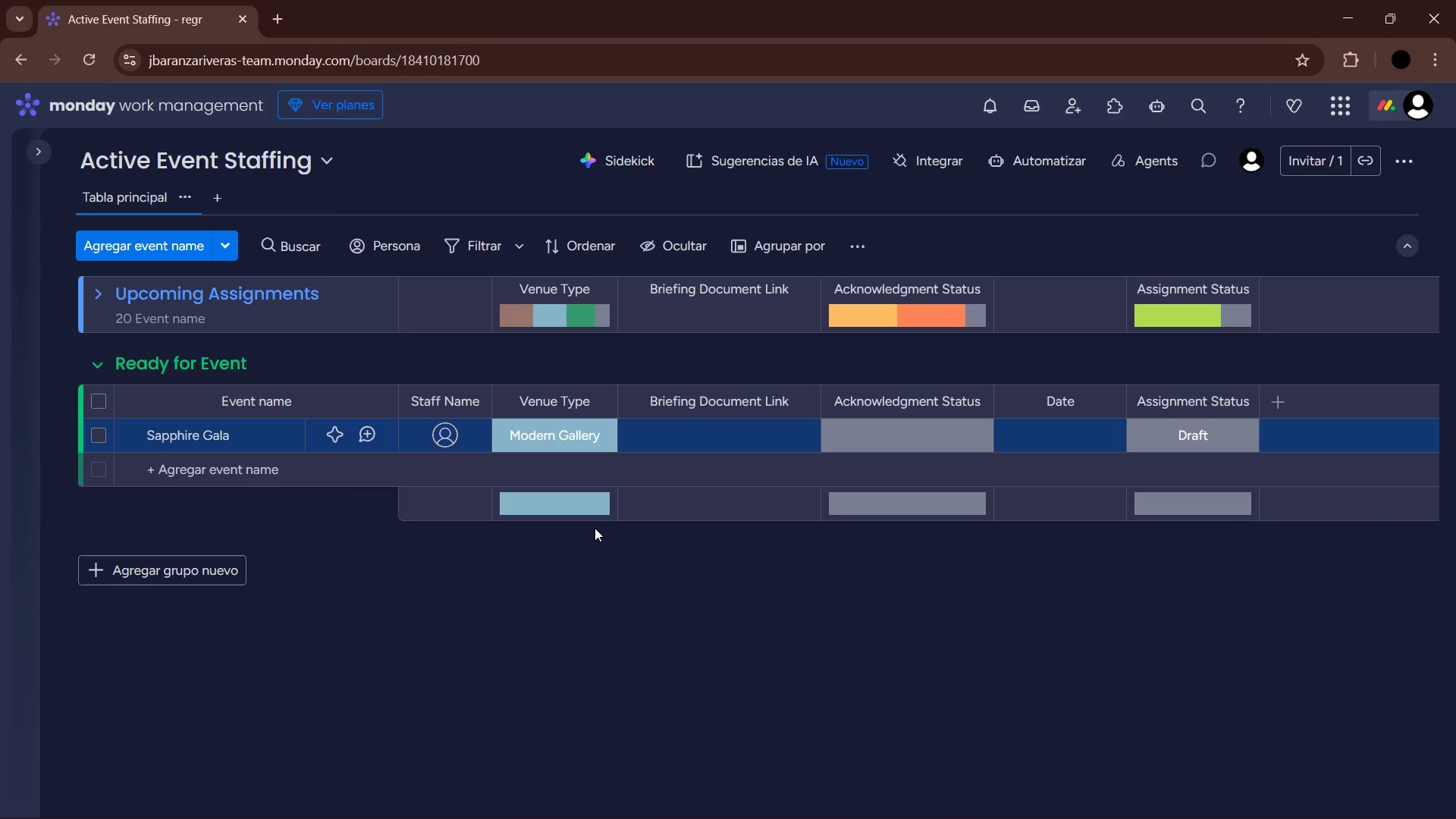 
left_click_drag(start_coordinate=[441, 437], to_coordinate=[442, 431])
 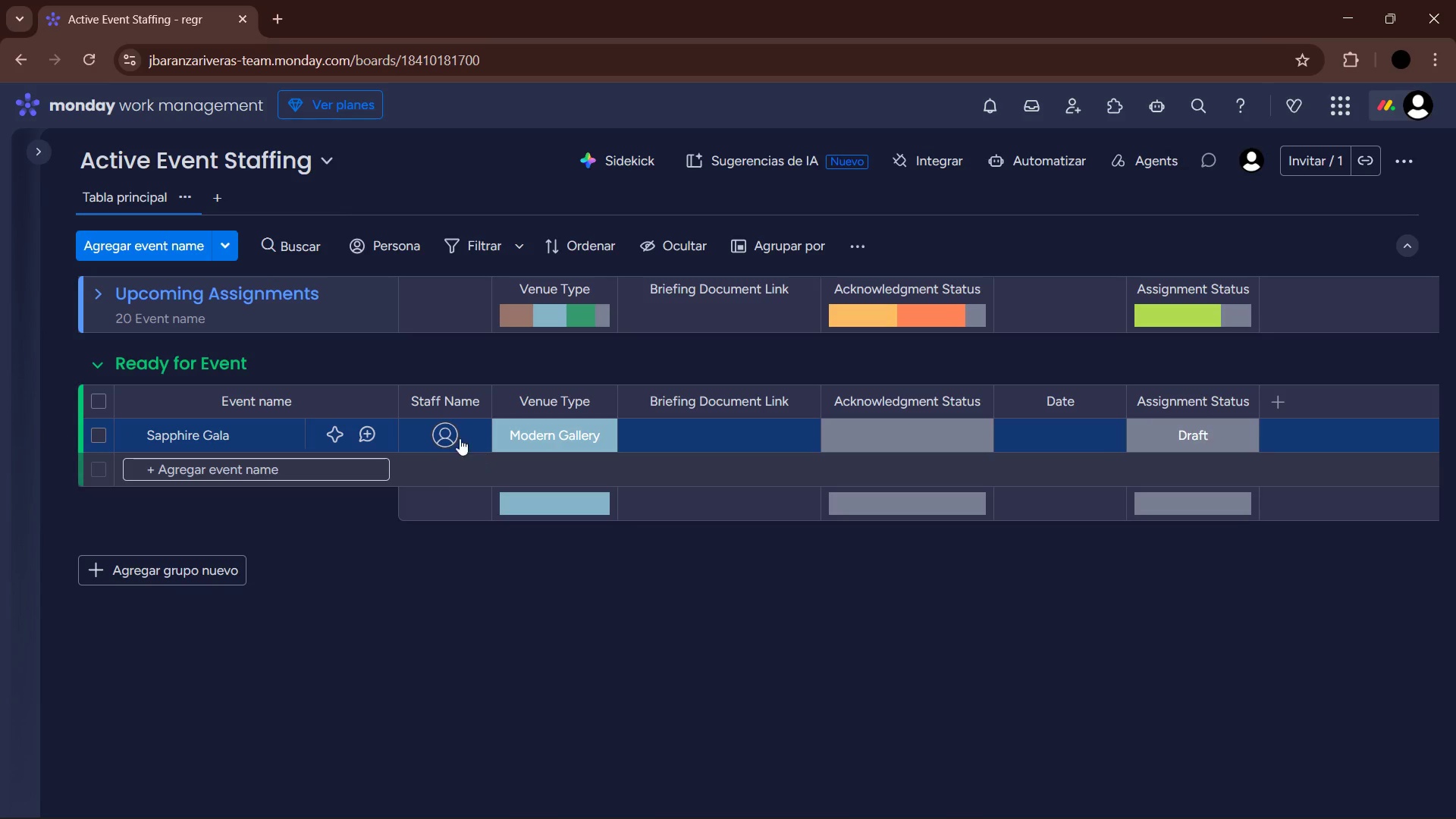 
left_click([441, 430])
 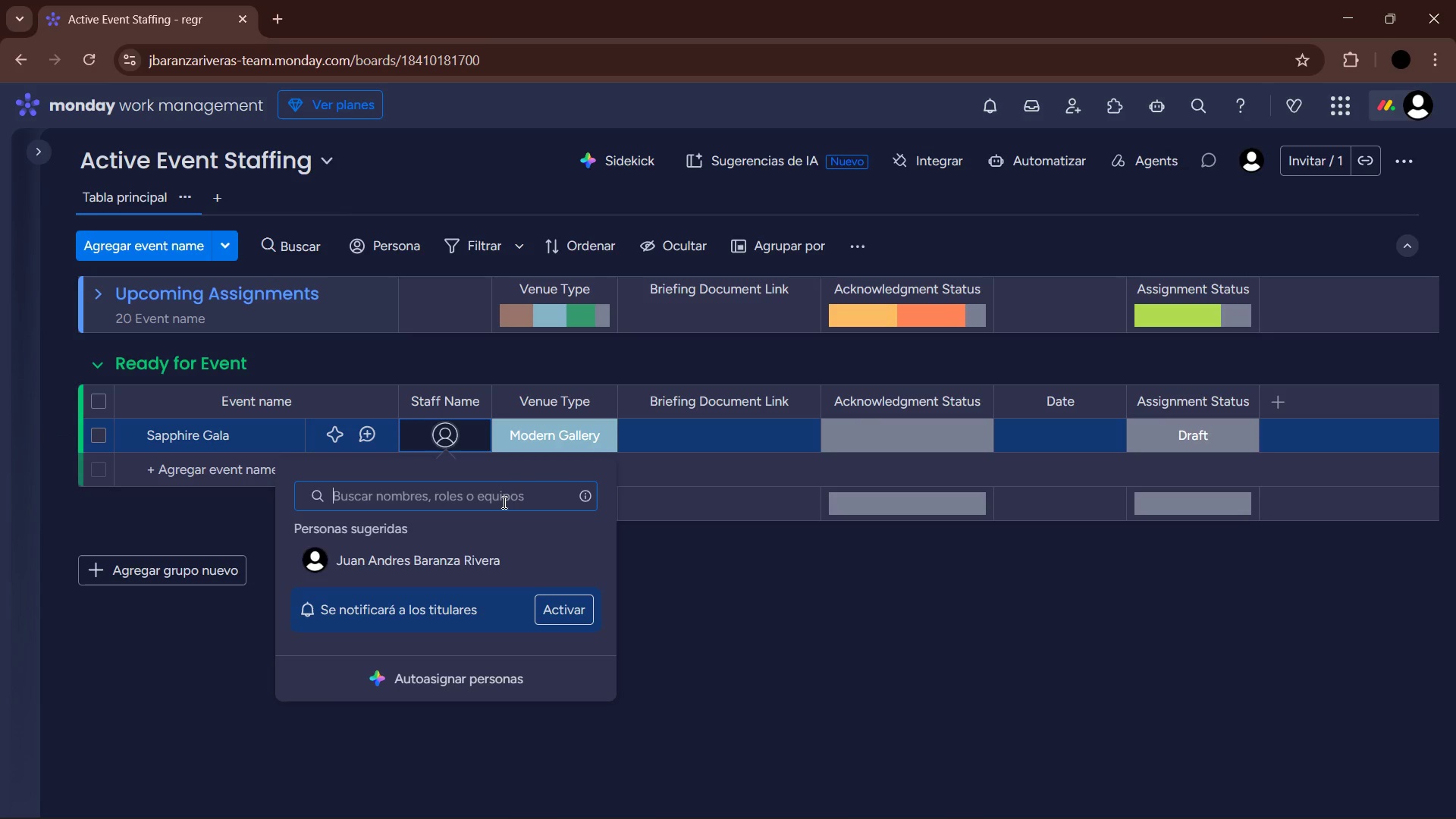 
left_click([464, 555])
 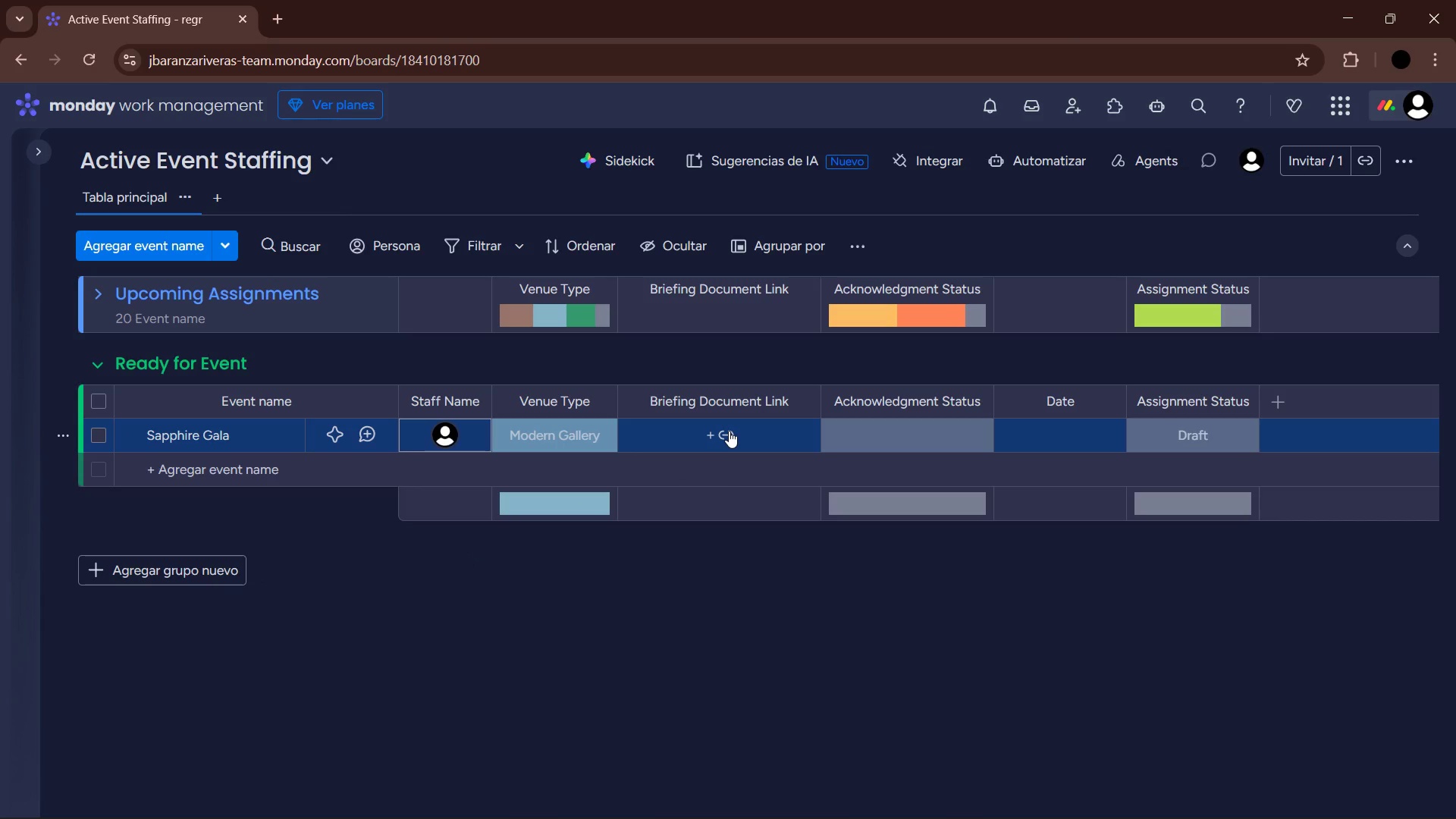 
wait(5.97)
 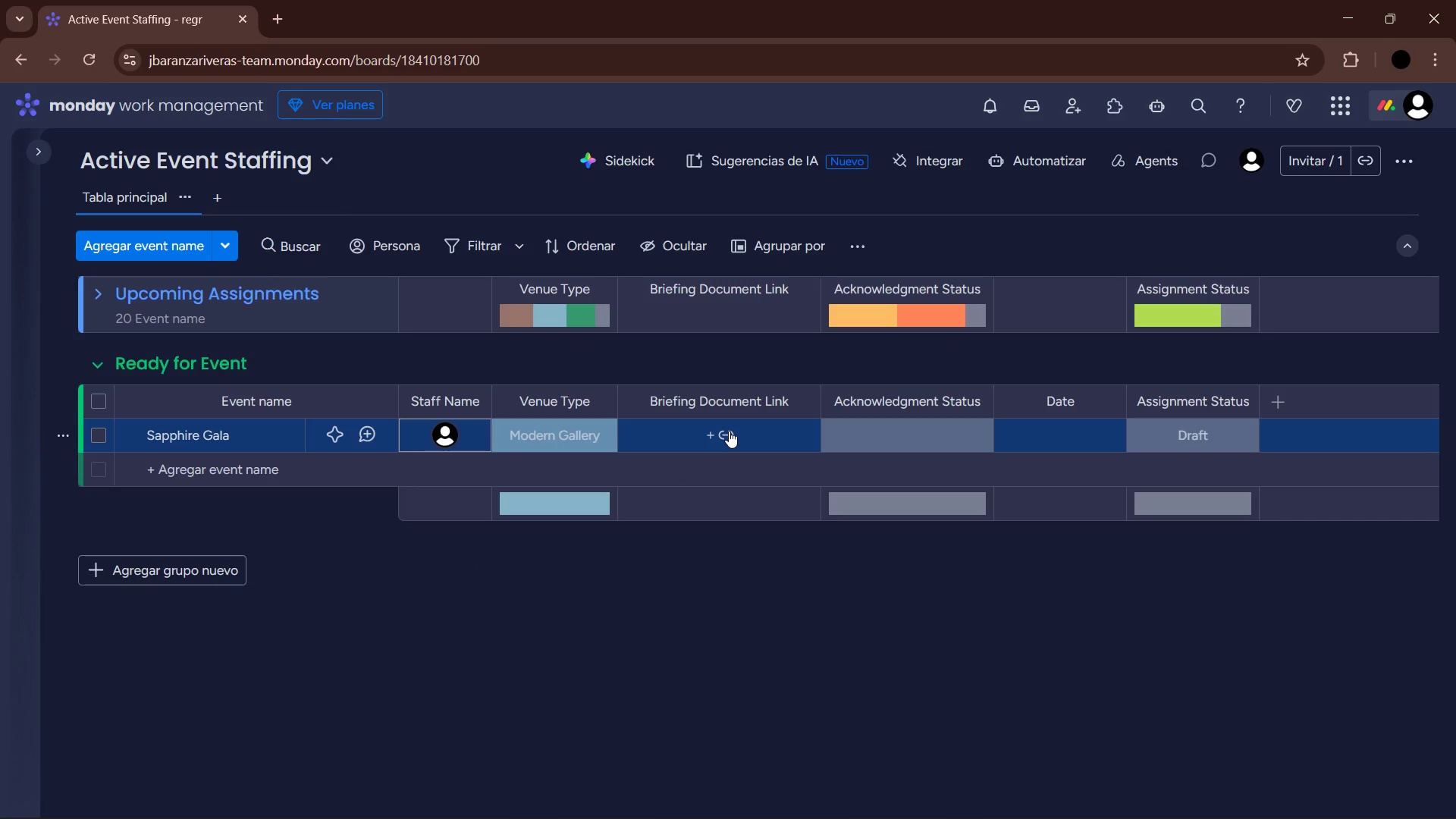 
left_click([729, 431])
 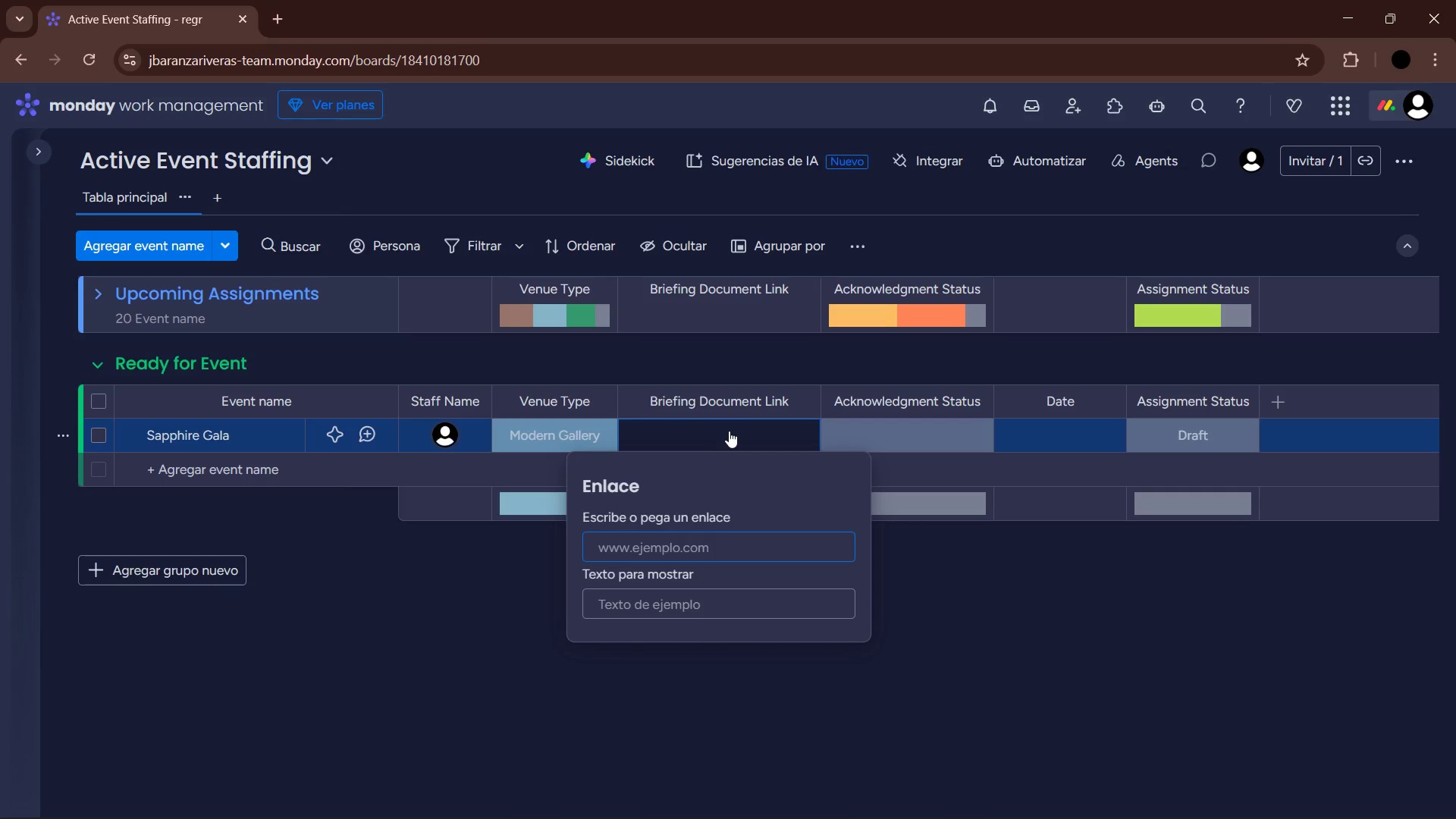 
type(bit)
 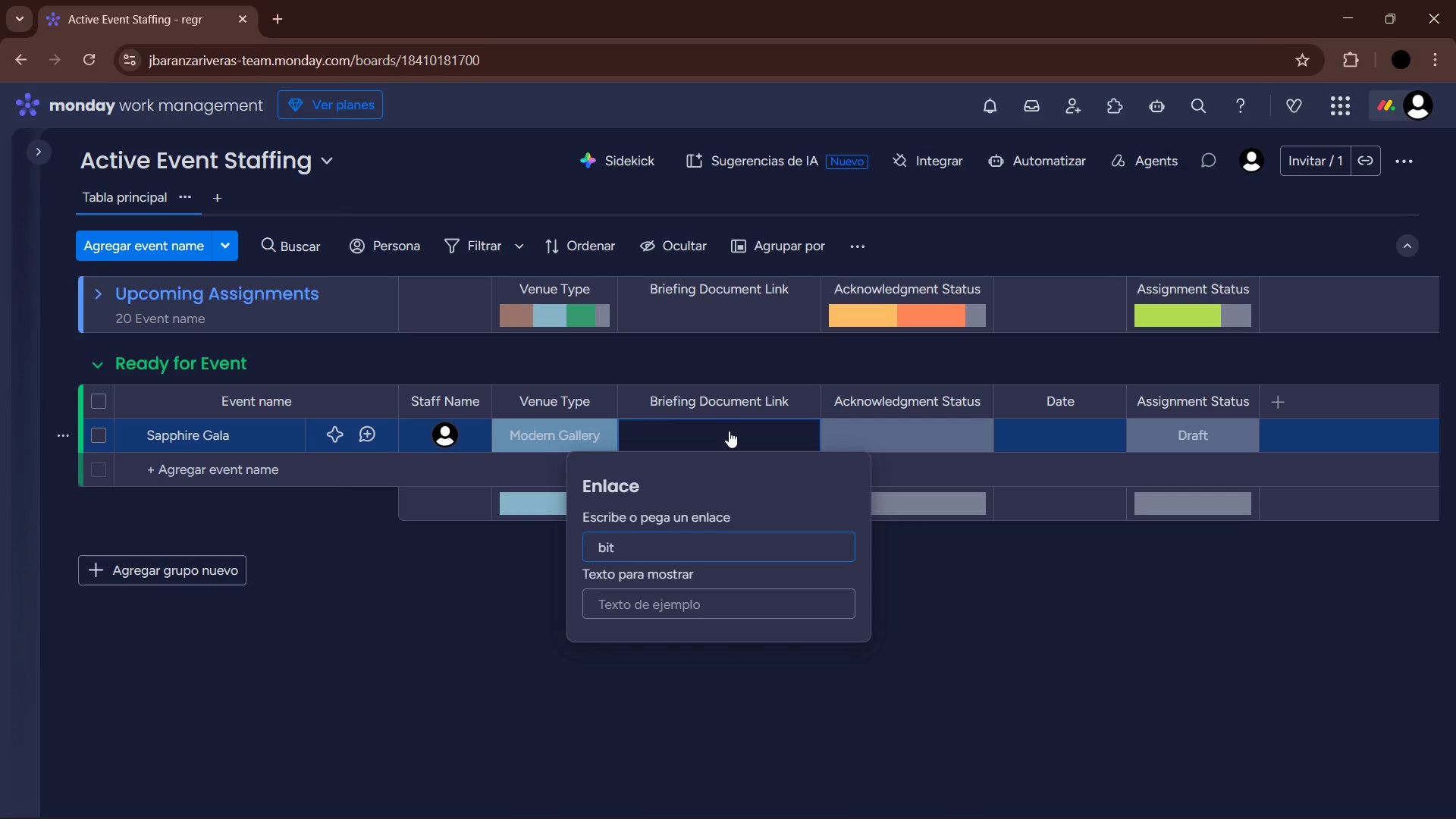 
wait(6.56)
 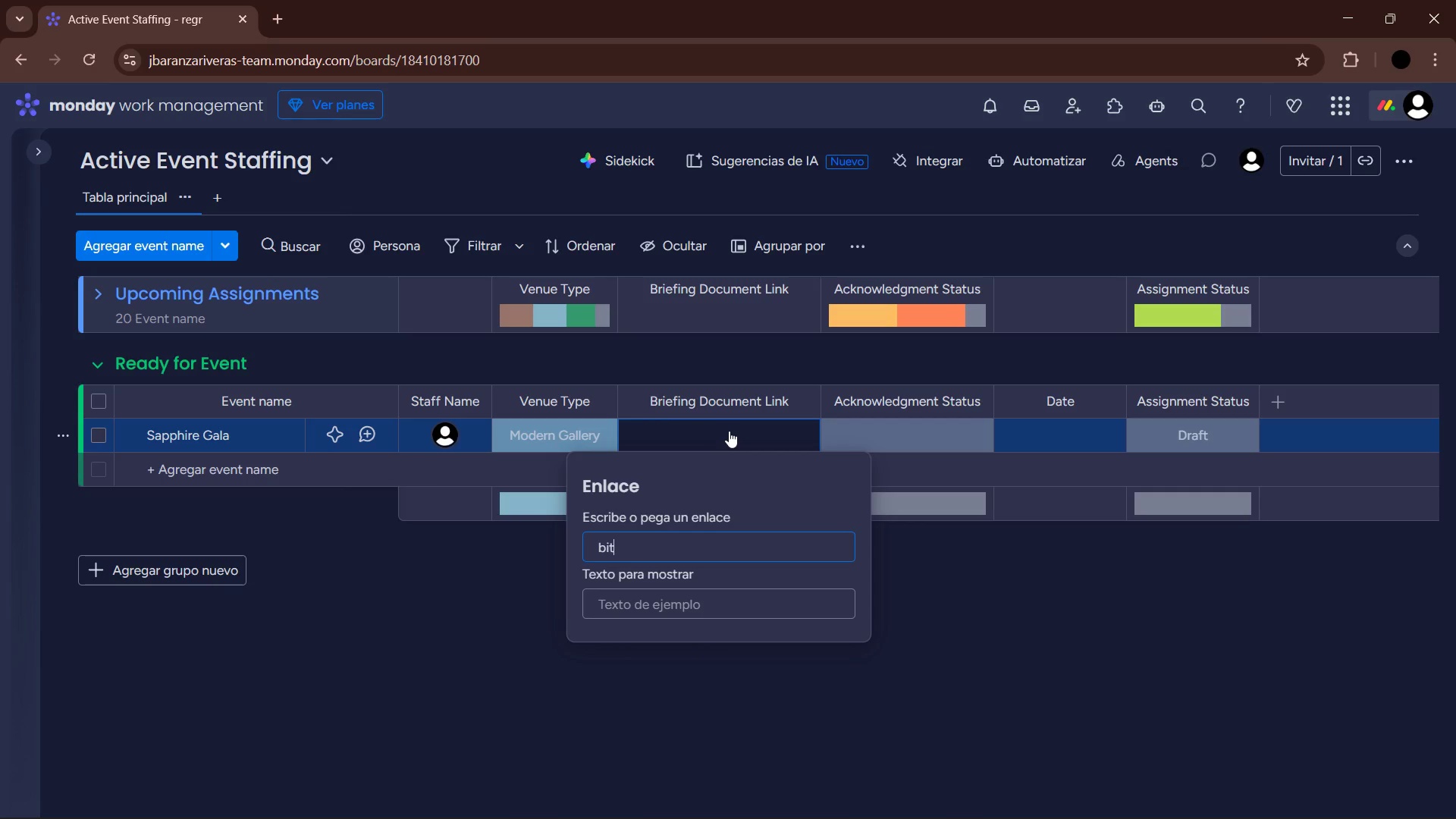 
type(.ly&brf-21)
 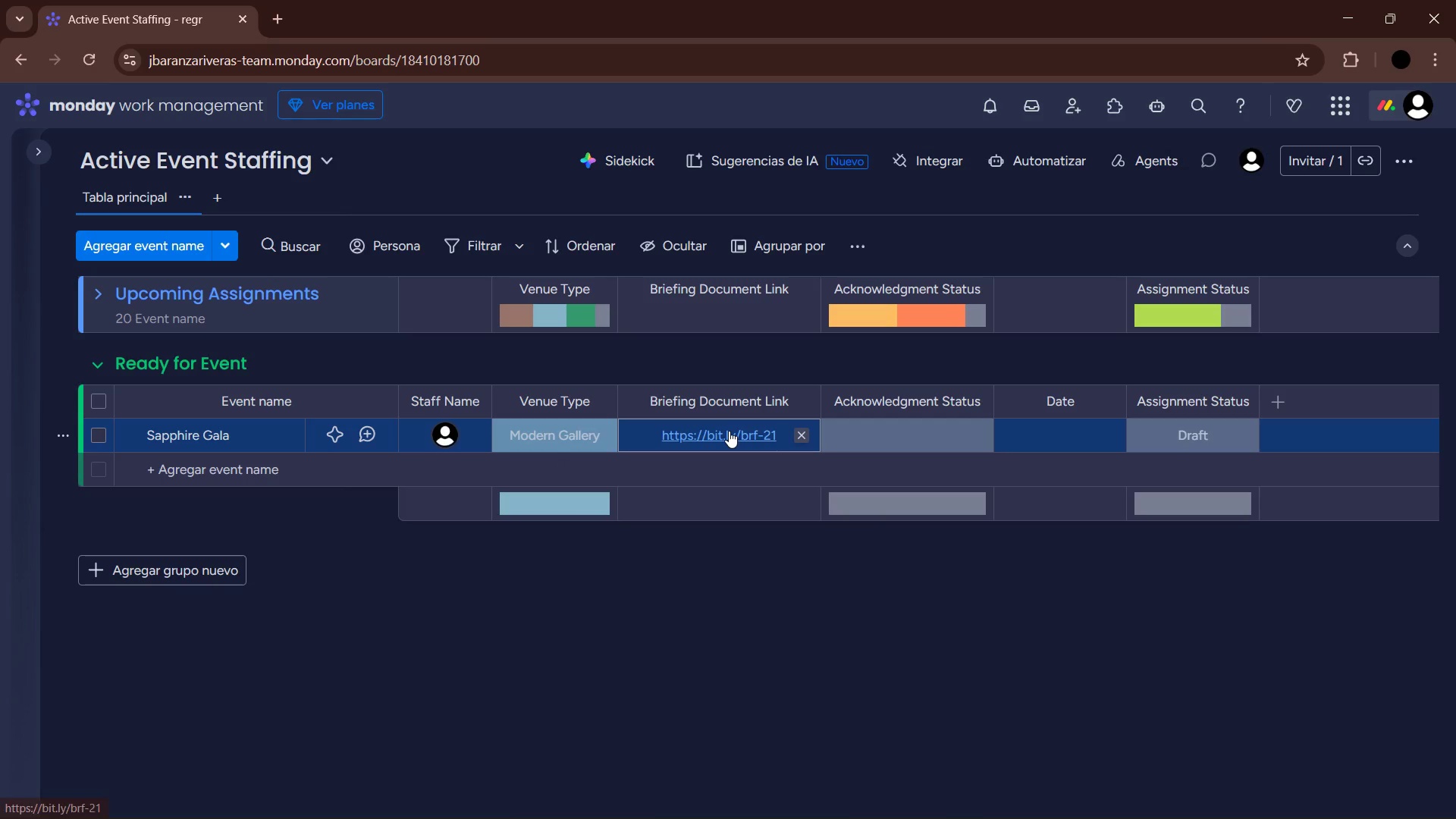 
 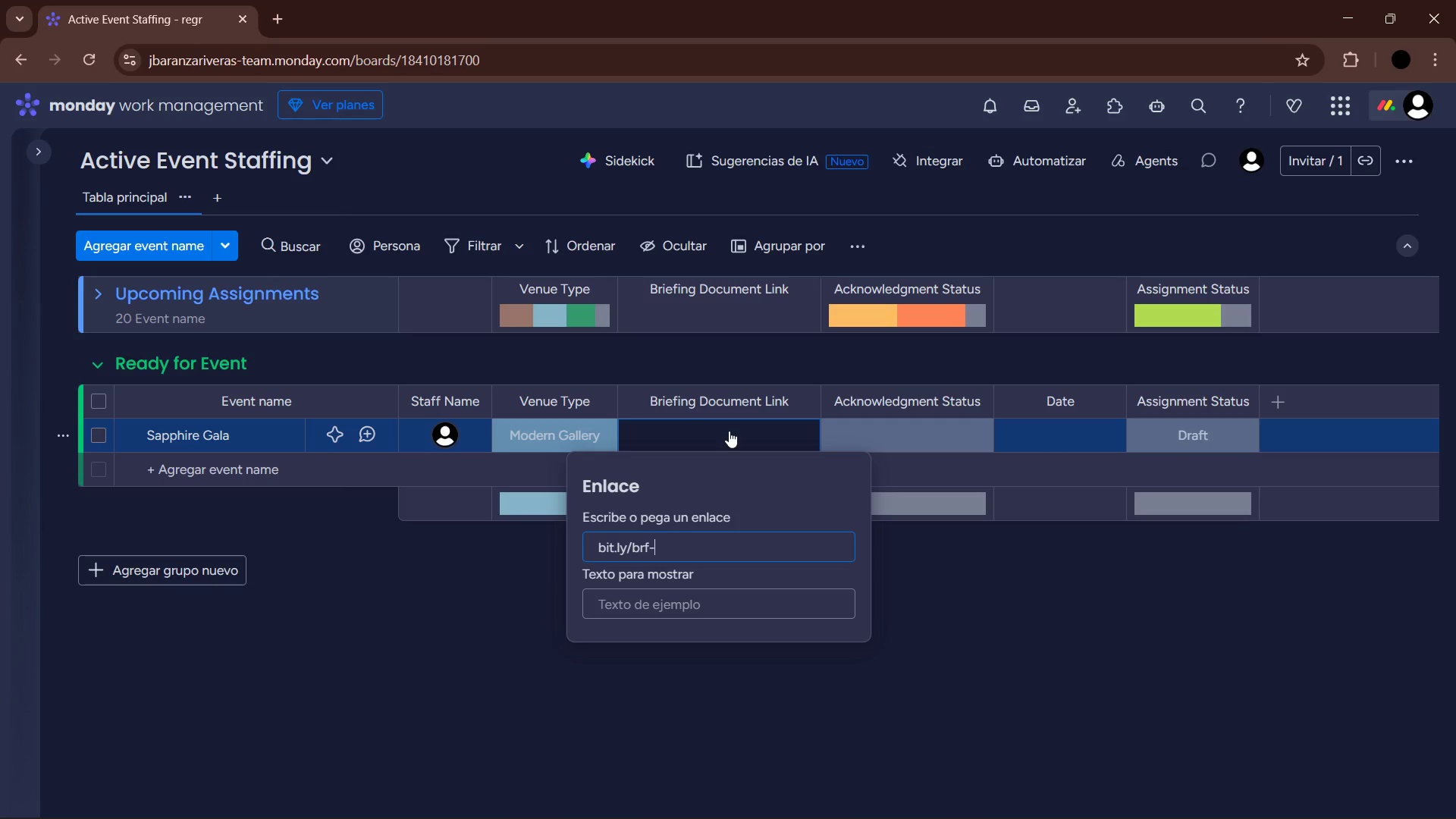 
key(Enter)
 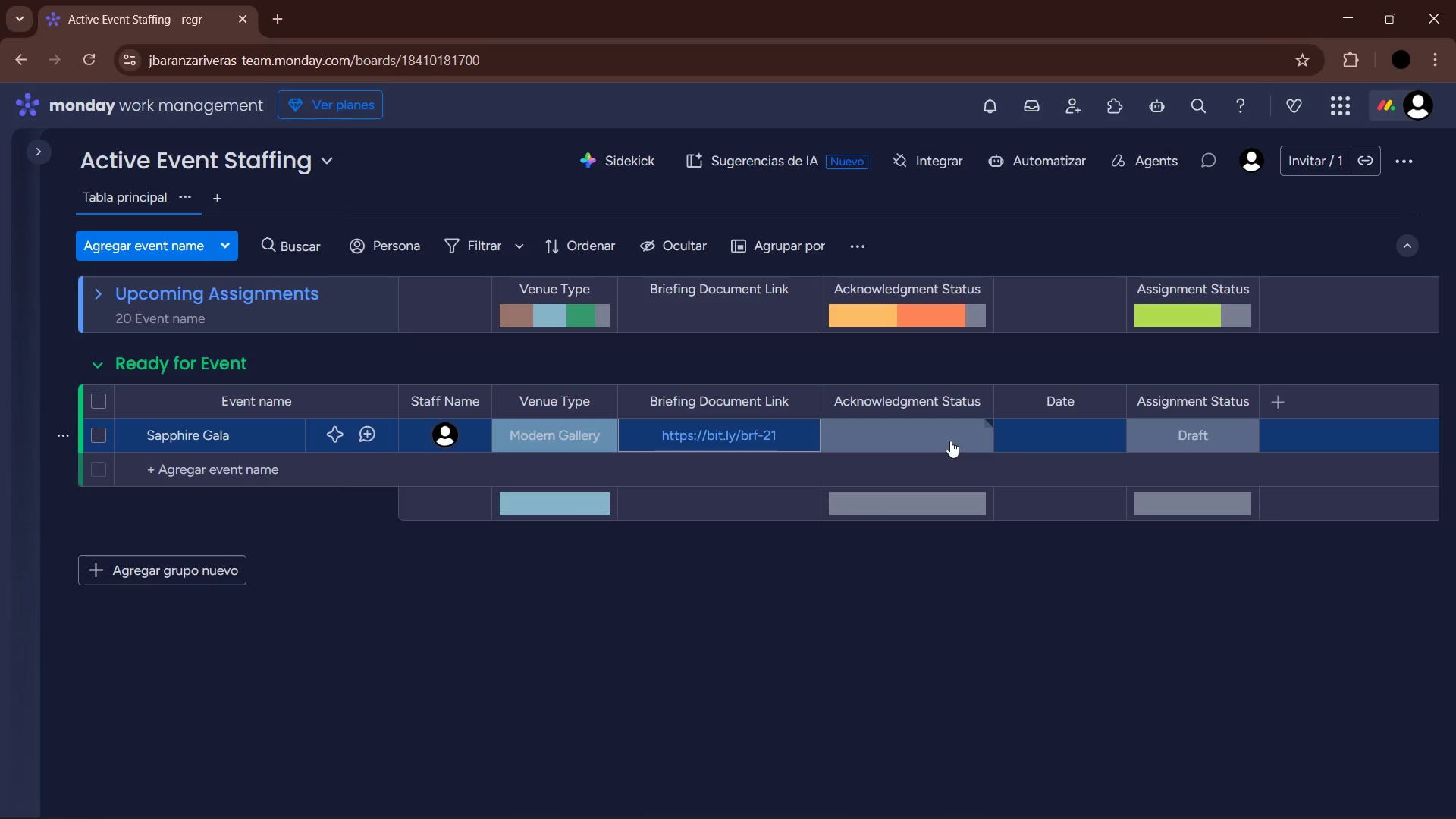 
left_click([950, 441])
 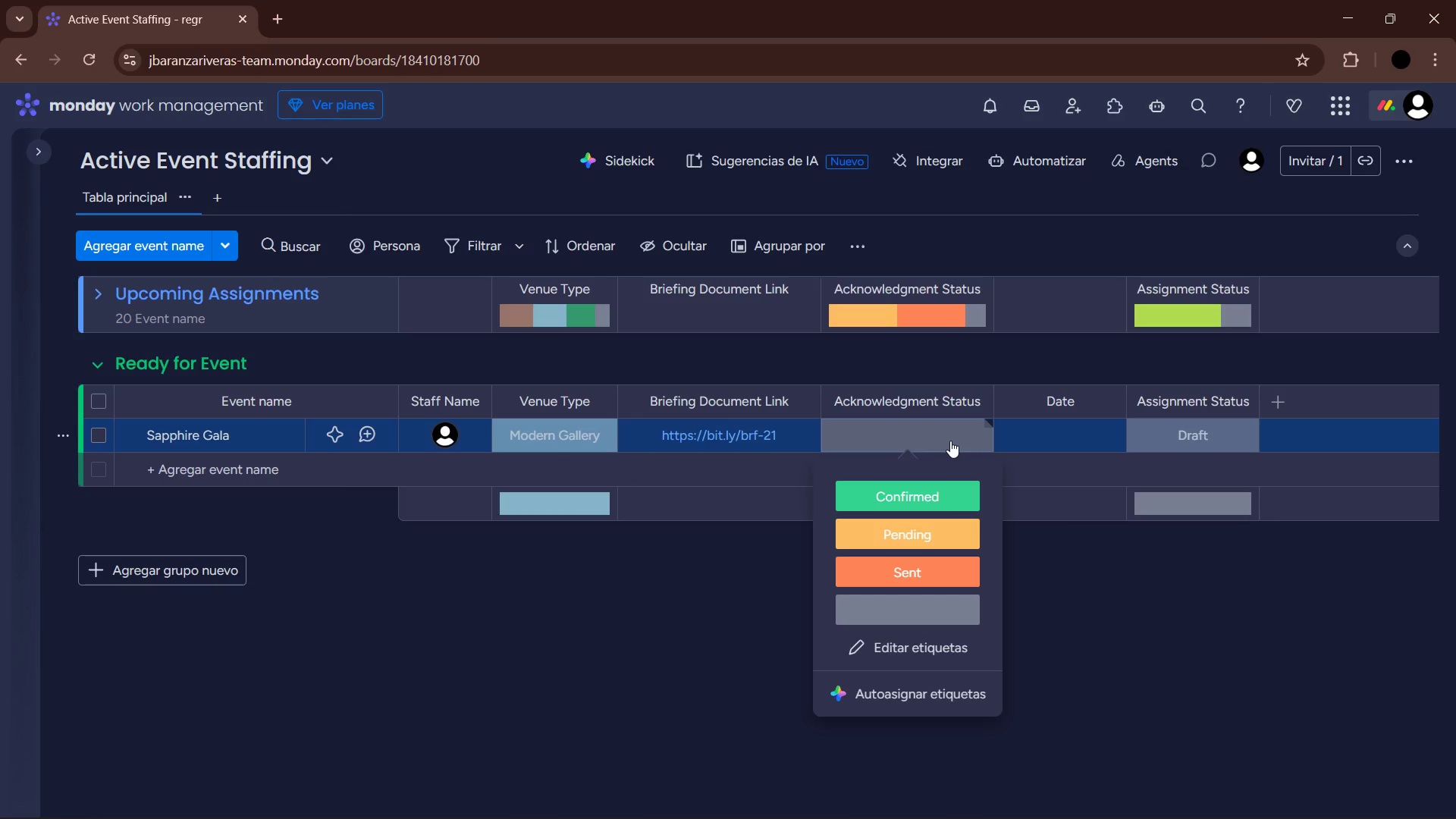 
left_click([941, 487])
 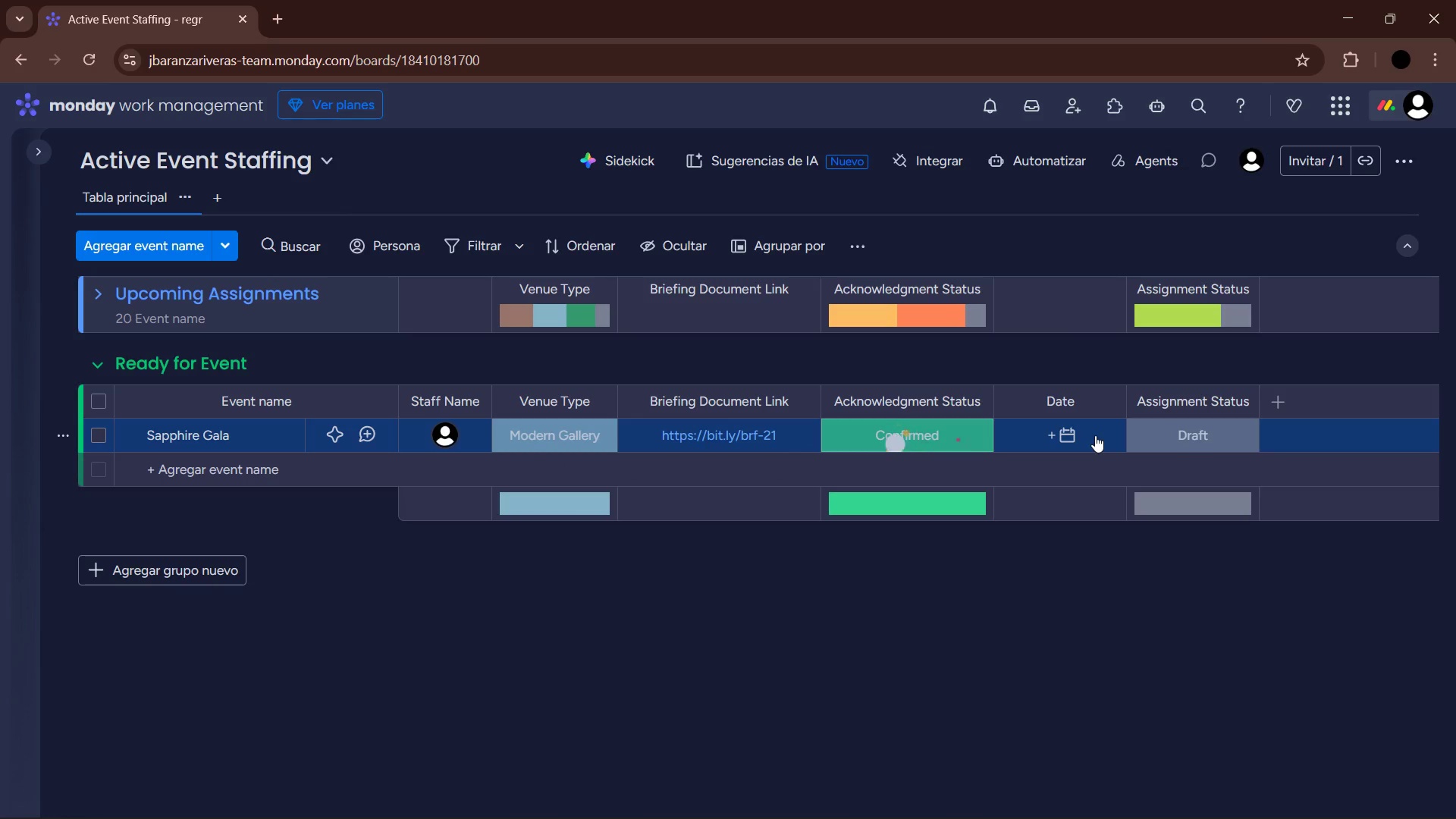 
left_click([1095, 435])
 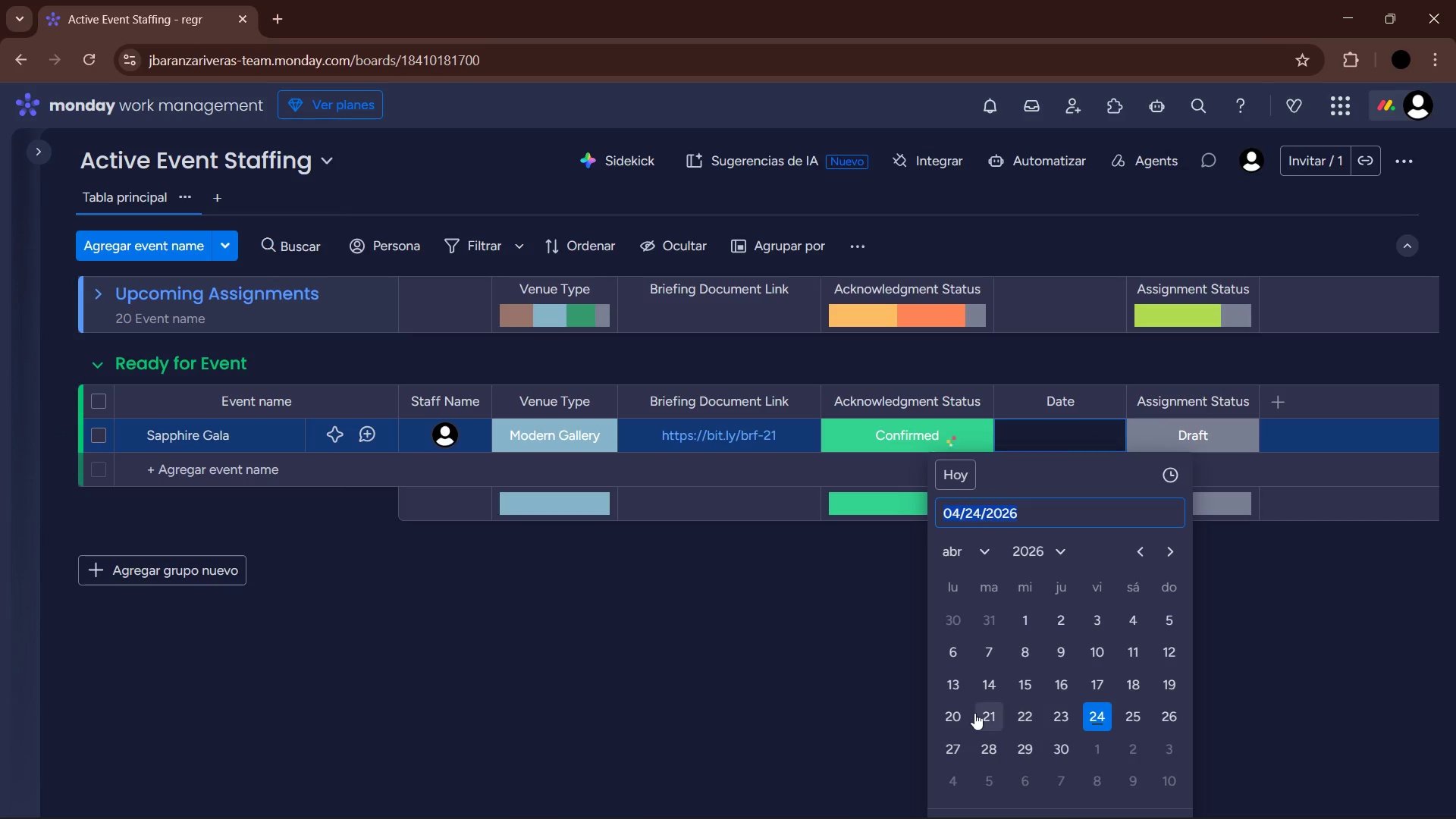 
left_click([963, 717])
 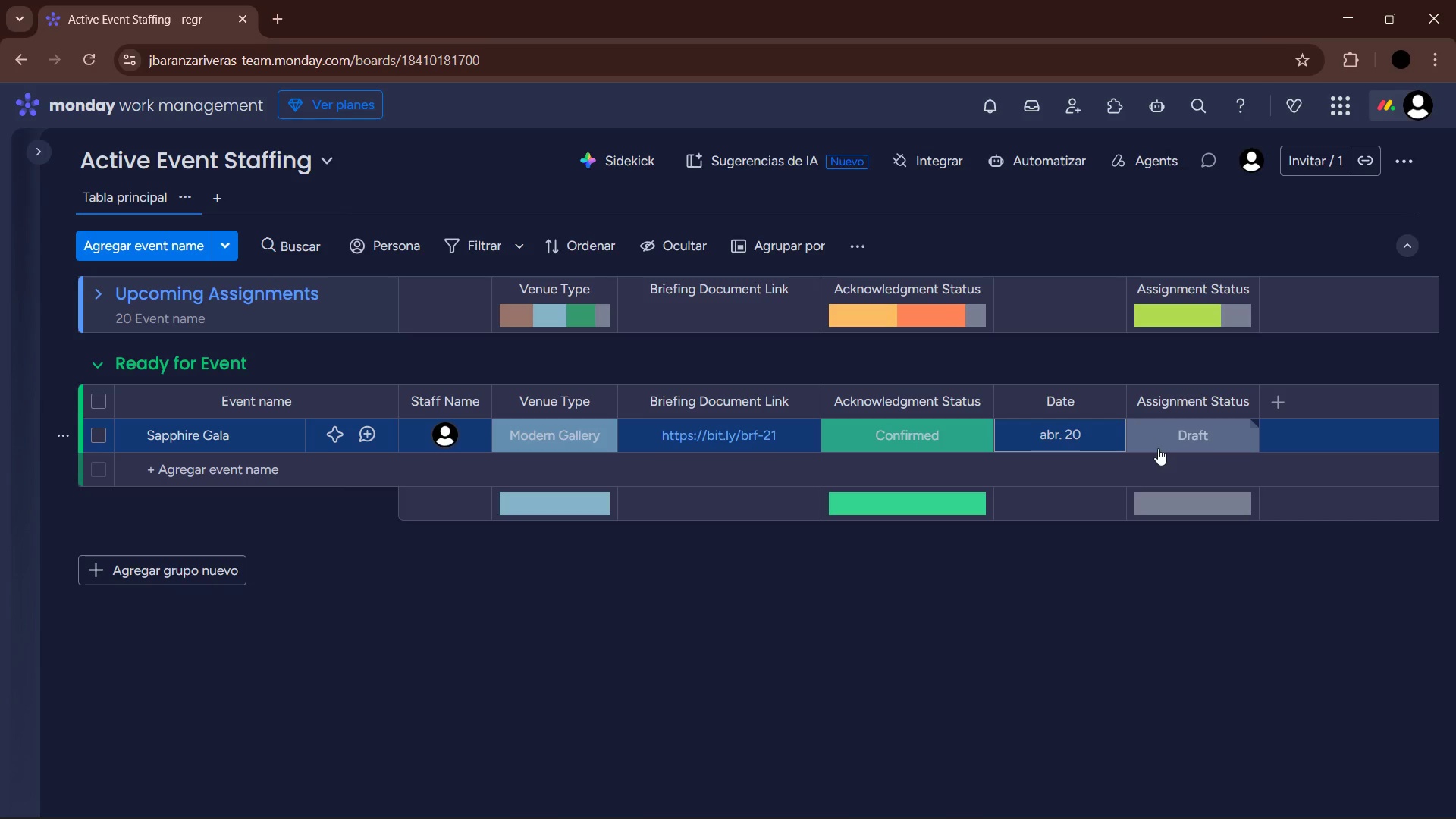 
wait(18.64)
 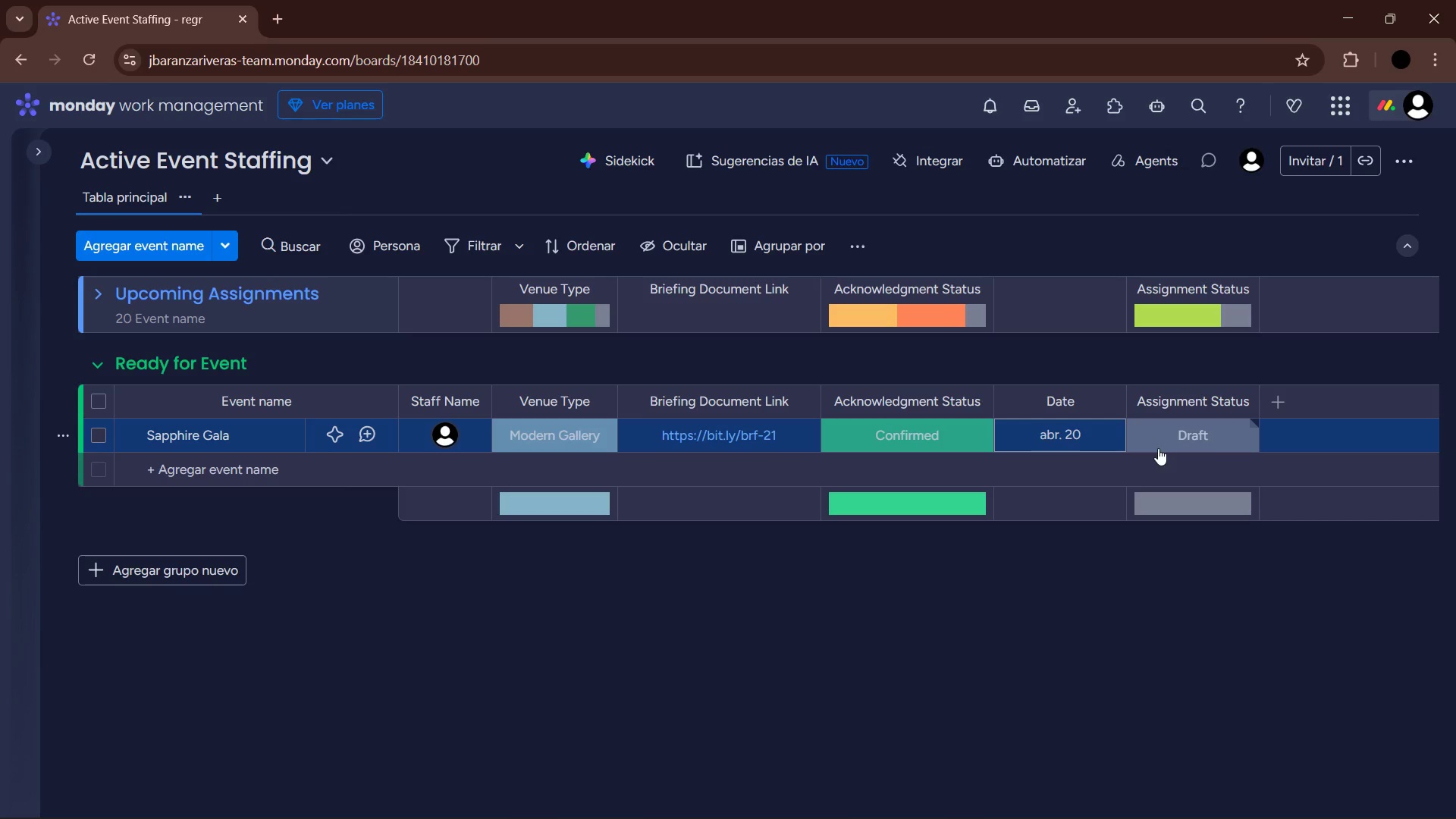 
left_click([1049, 403])
 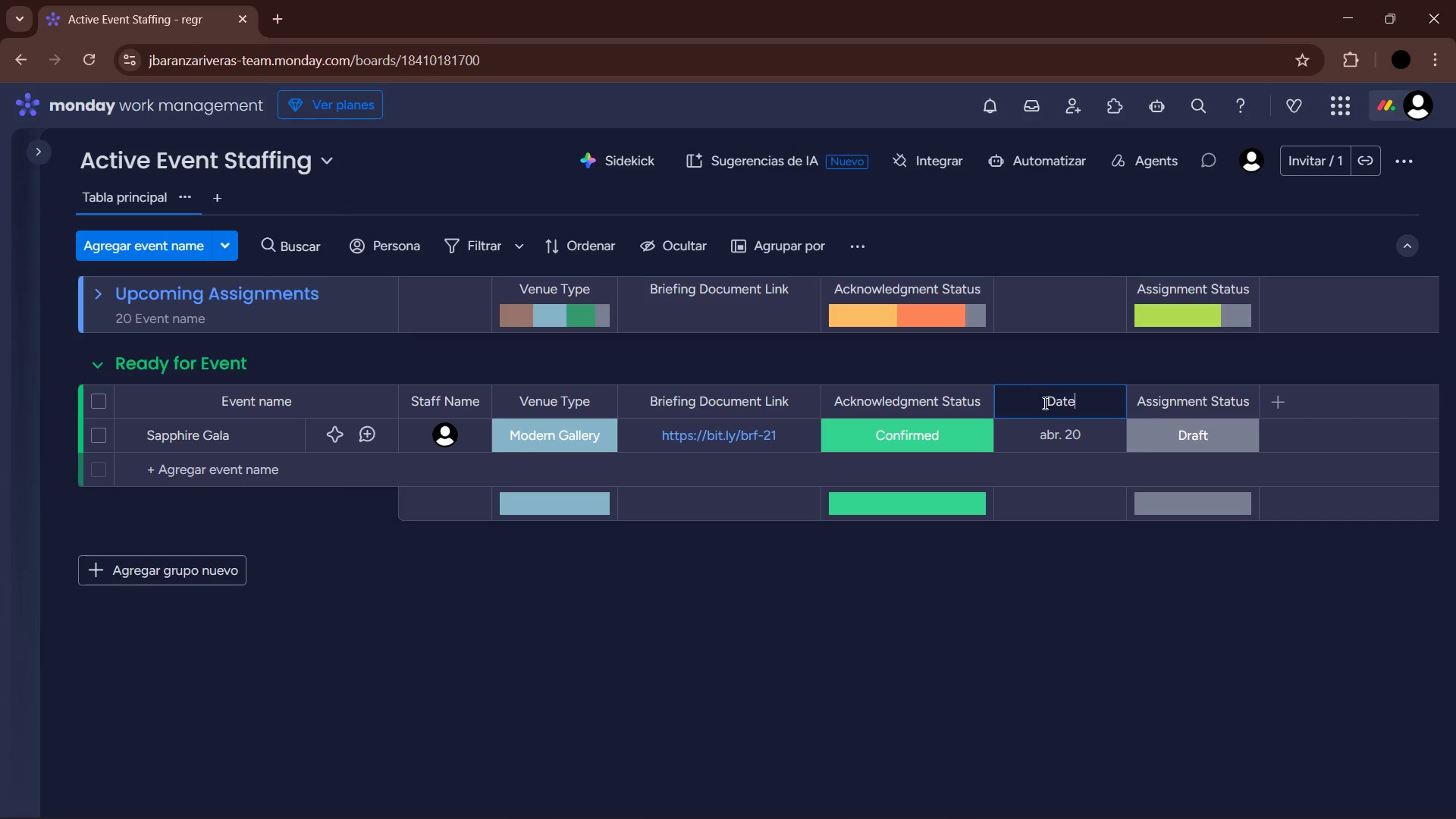 
left_click([1043, 403])
 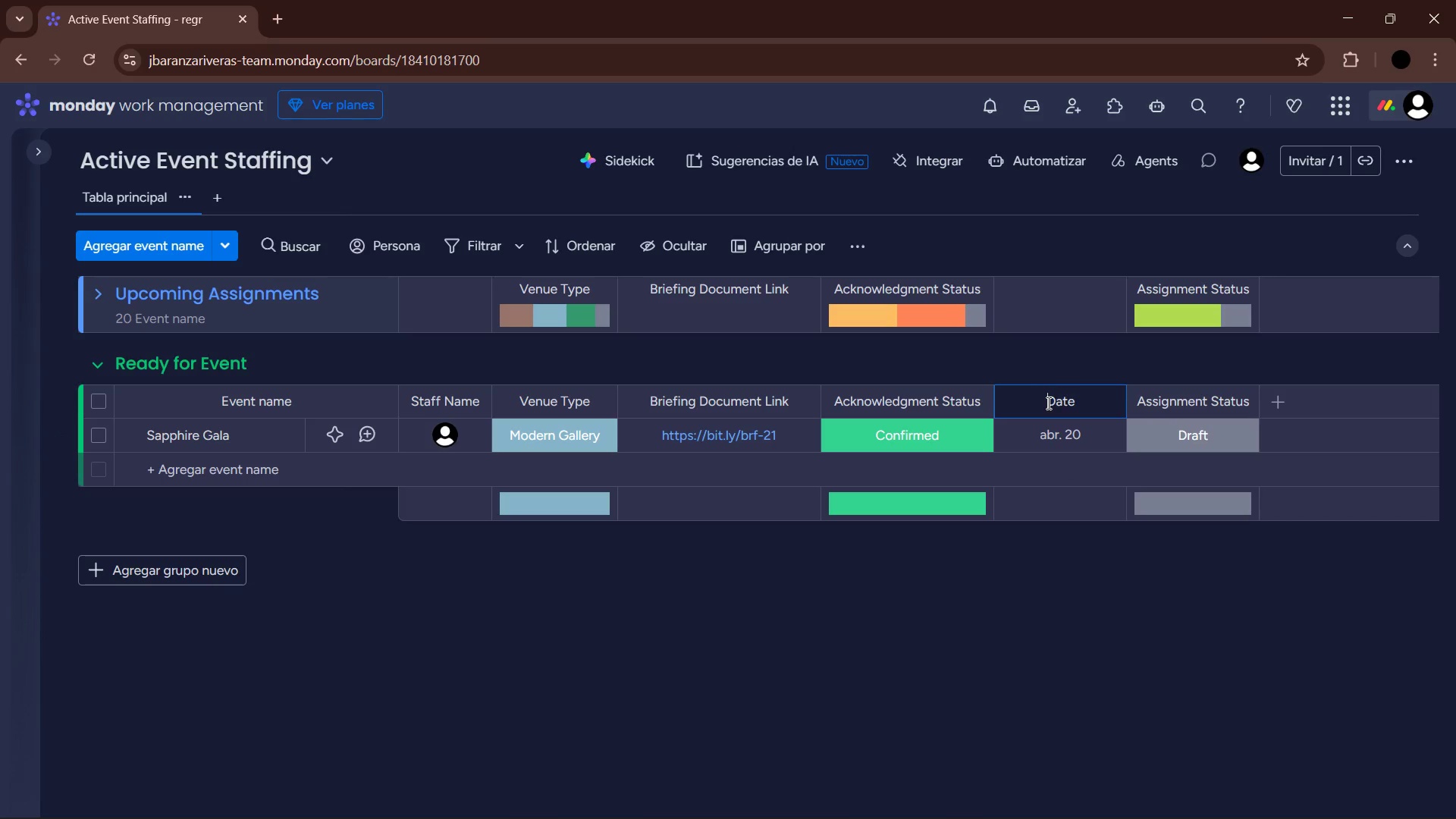 
type(Sg)
key(Backspace)
type(hift )
 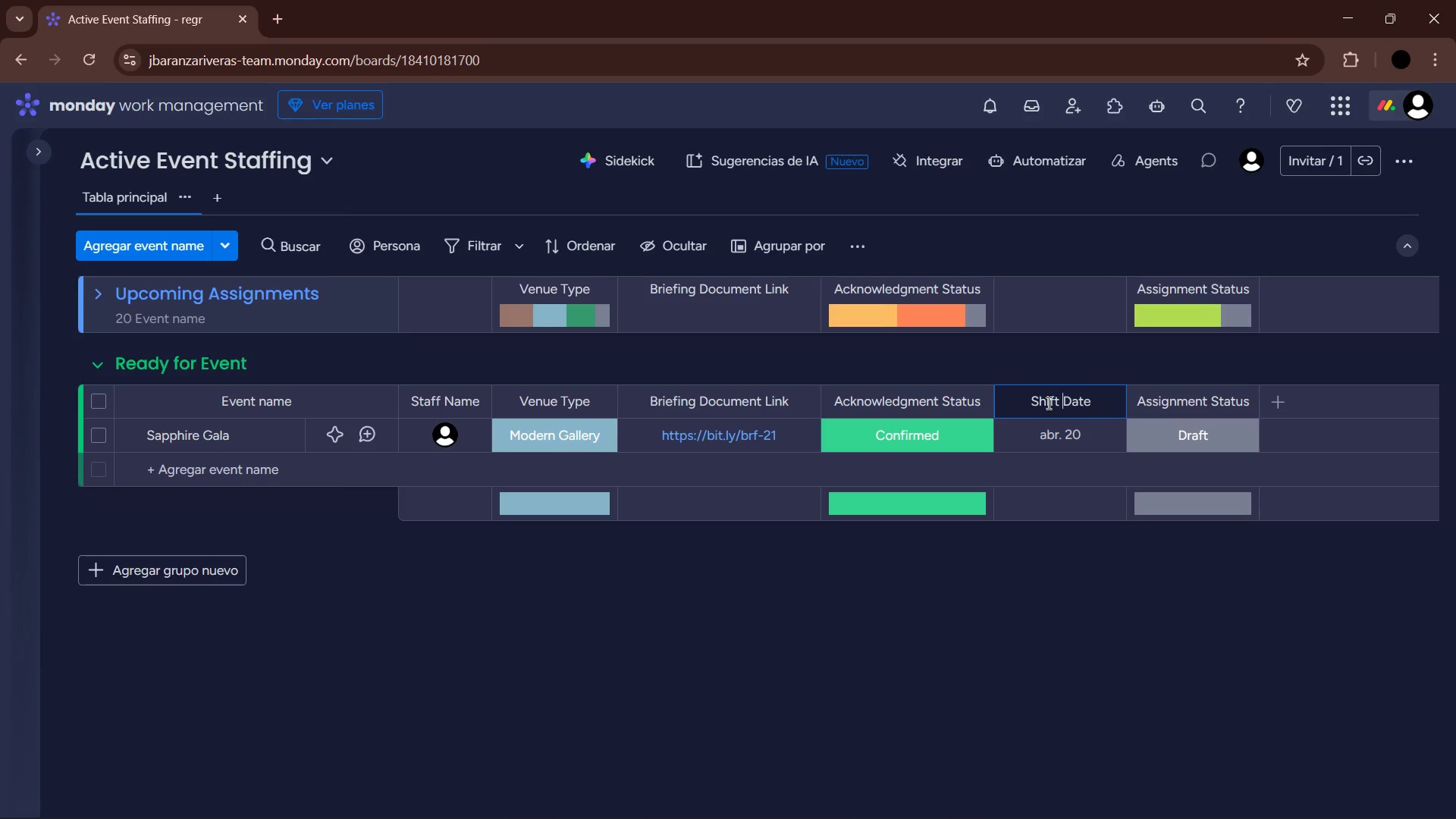 
key(Enter)
 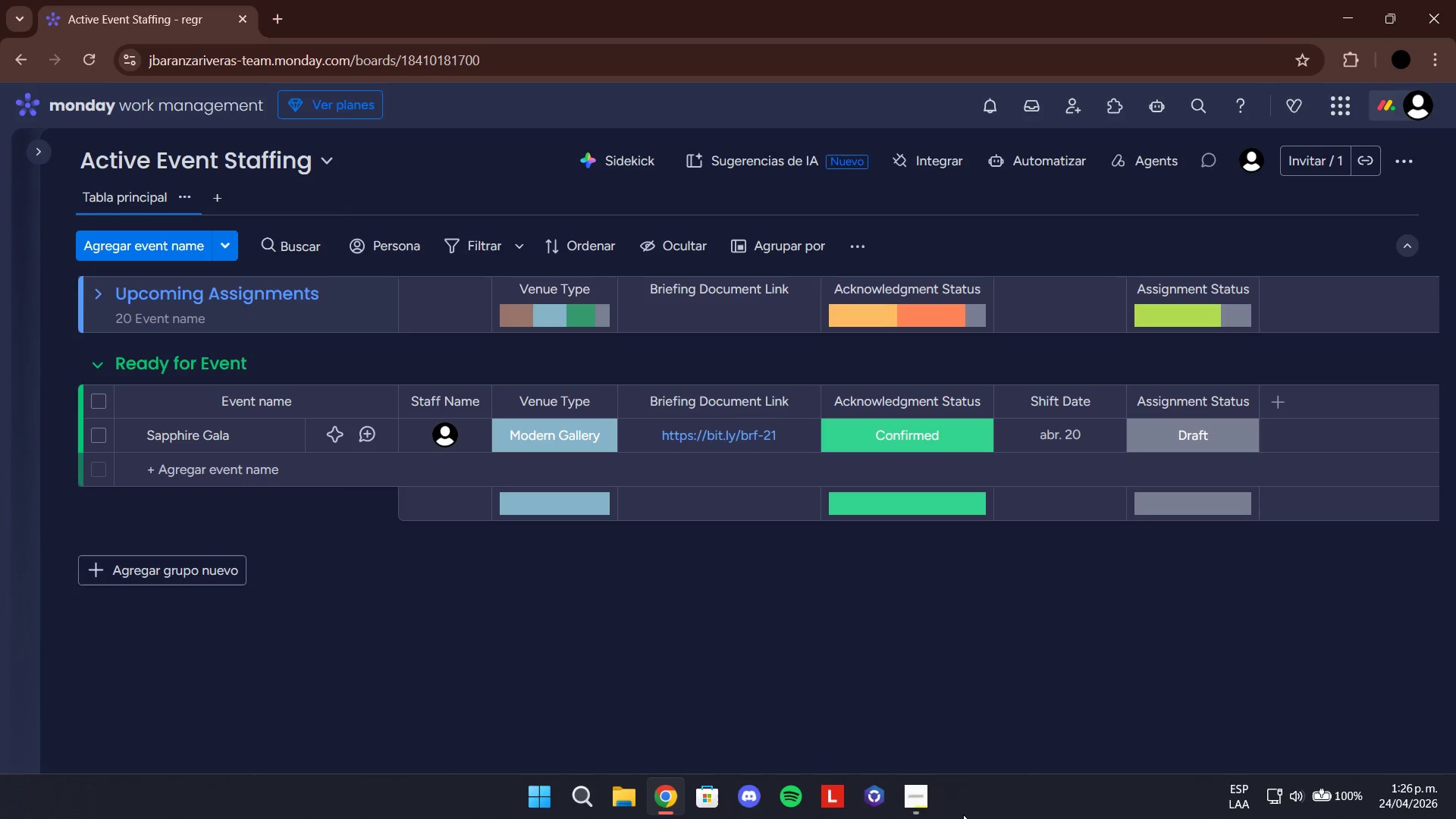 
left_click([918, 781])